 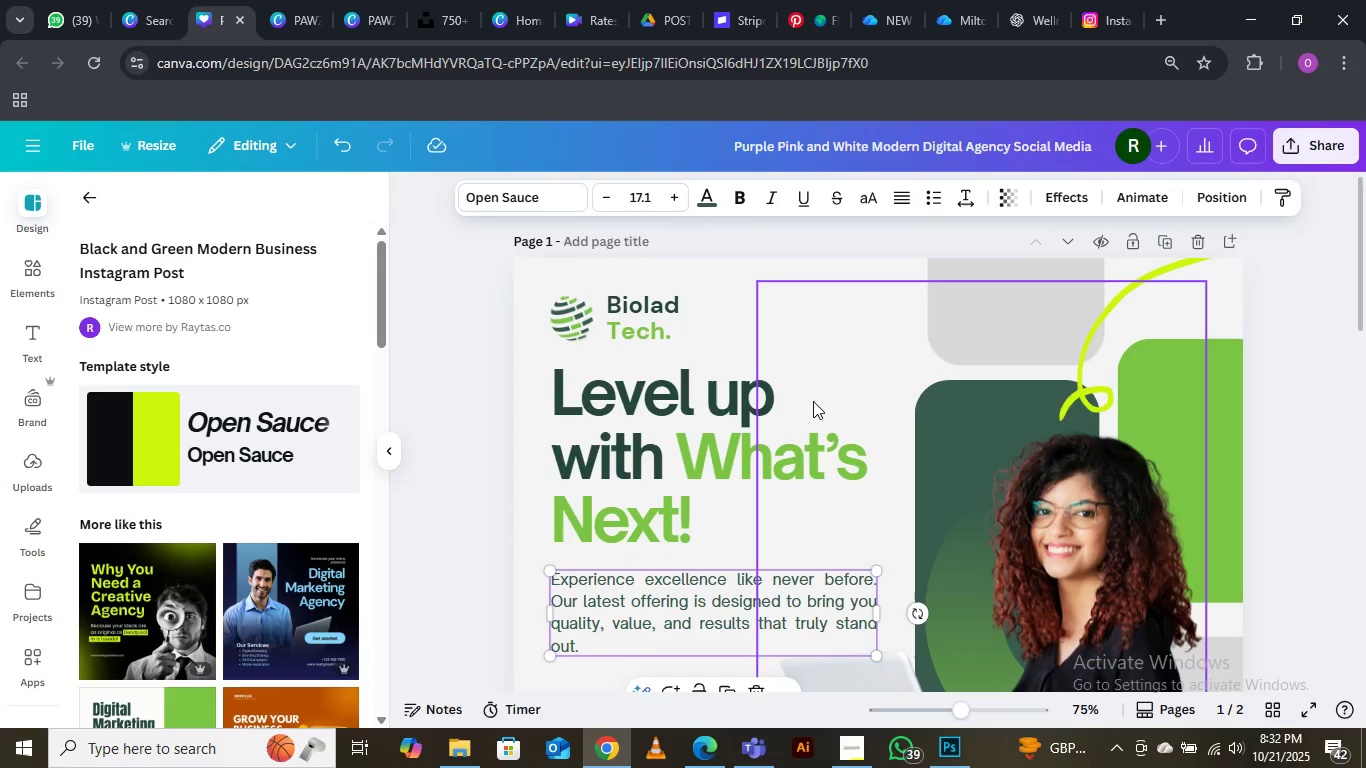 
scroll: coordinate [813, 400], scroll_direction: down, amount: 7.0
 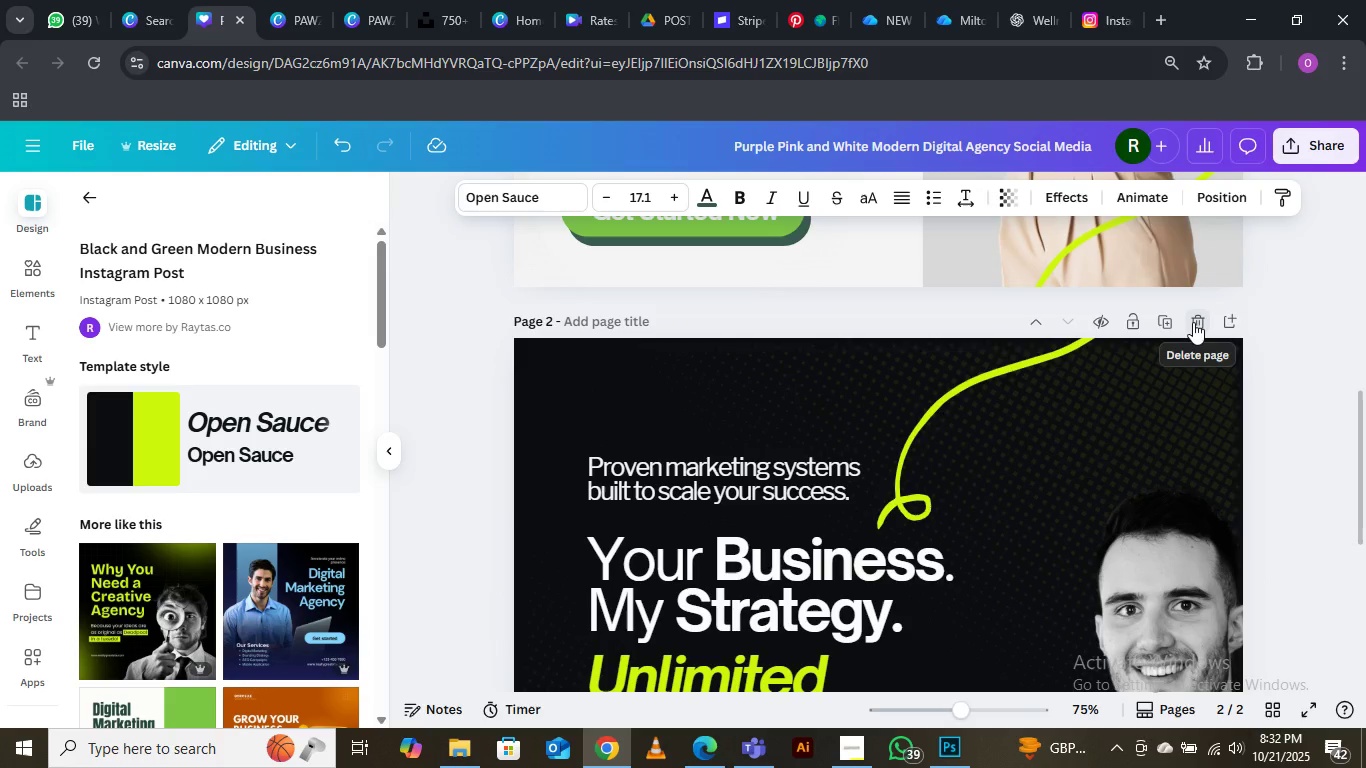 
wait(8.42)
 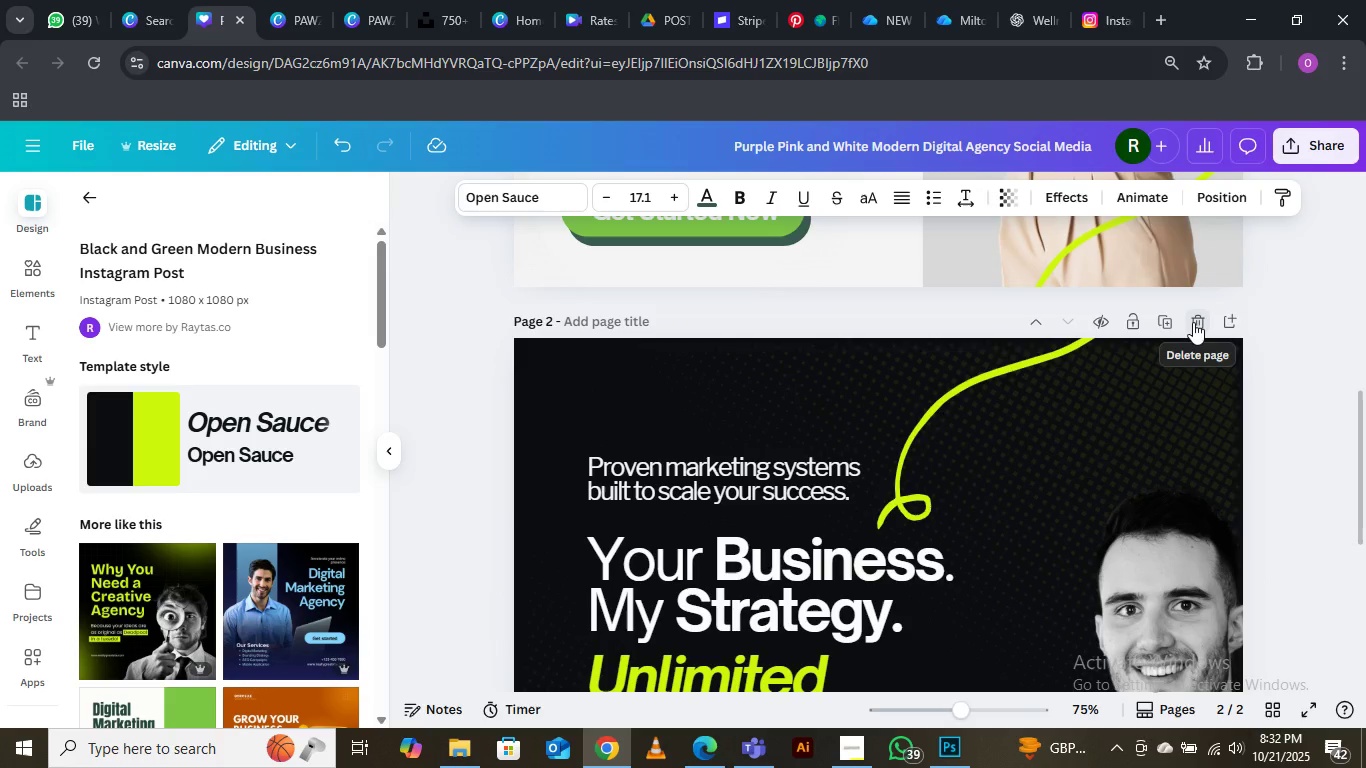 
left_click([1195, 320])
 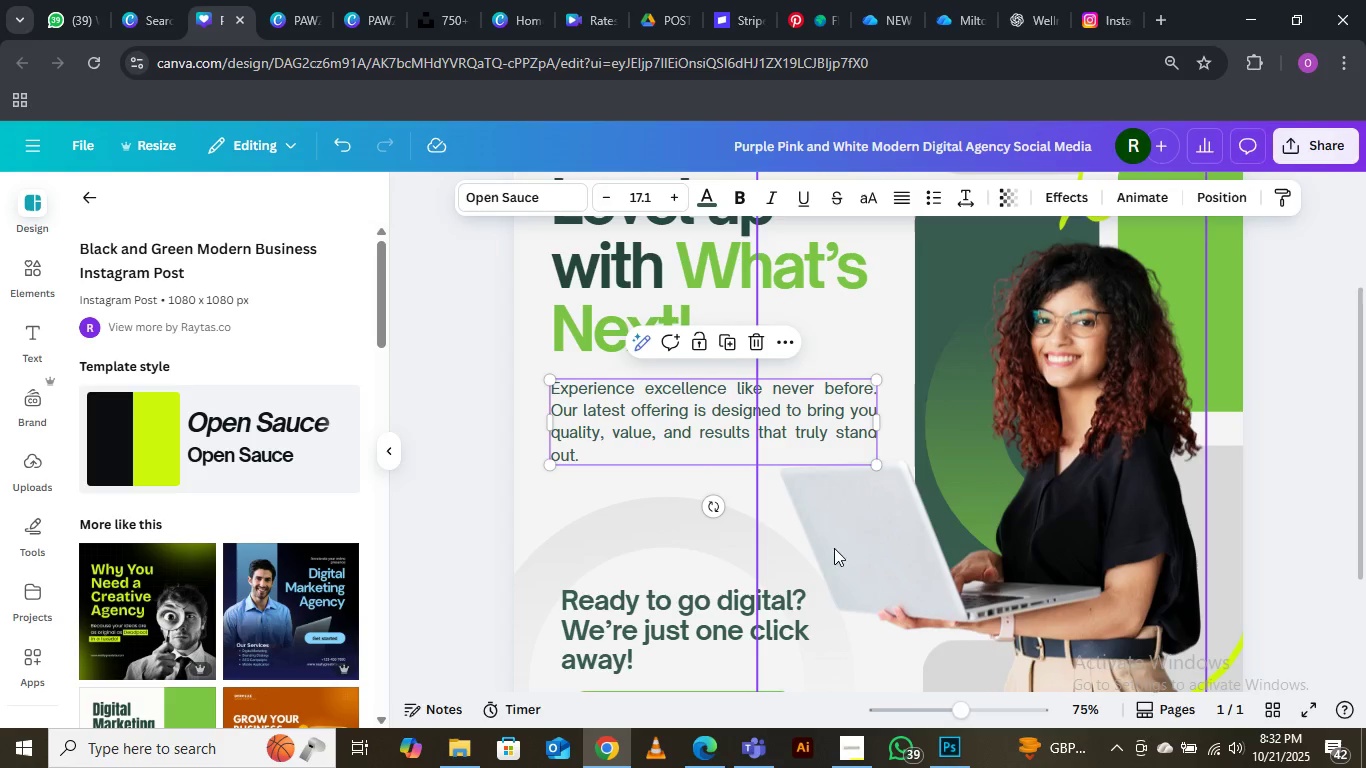 
scroll: coordinate [853, 498], scroll_direction: up, amount: 6.0
 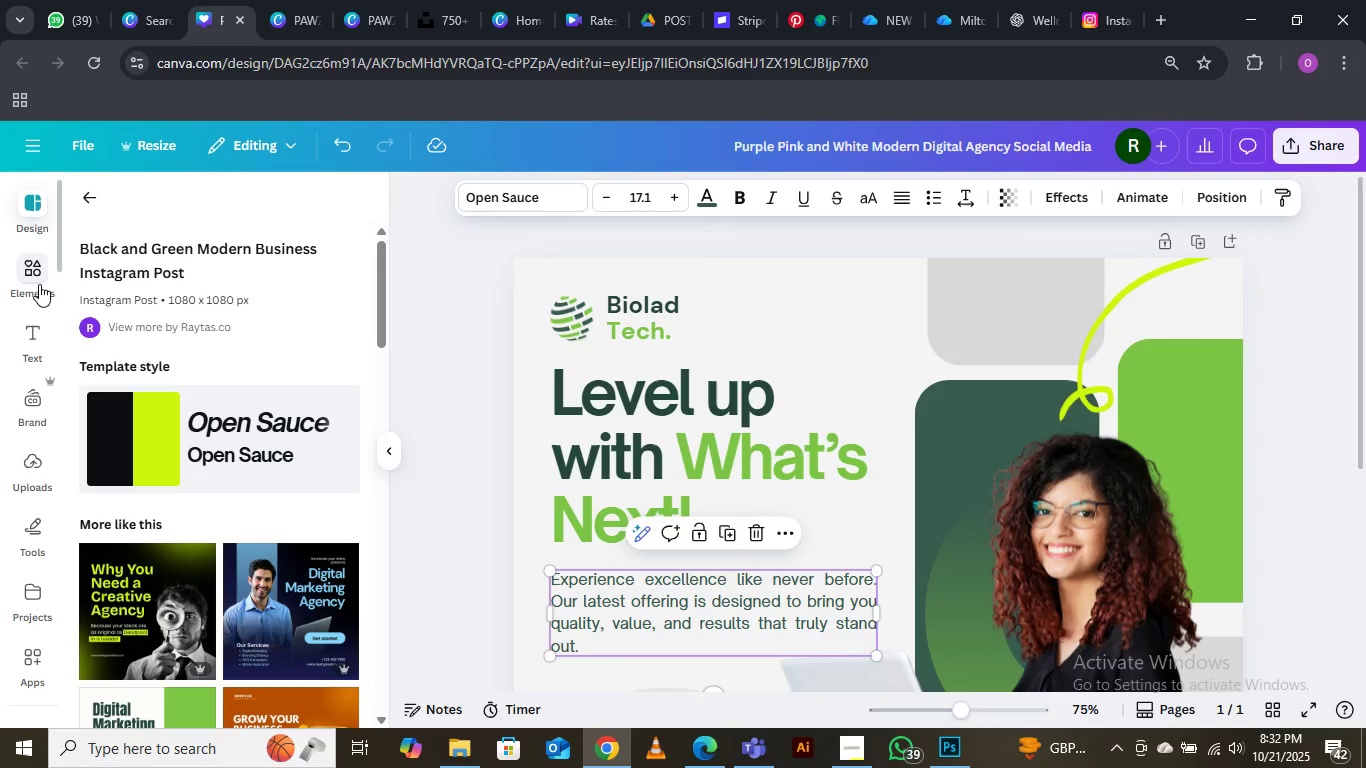 
left_click([39, 284])
 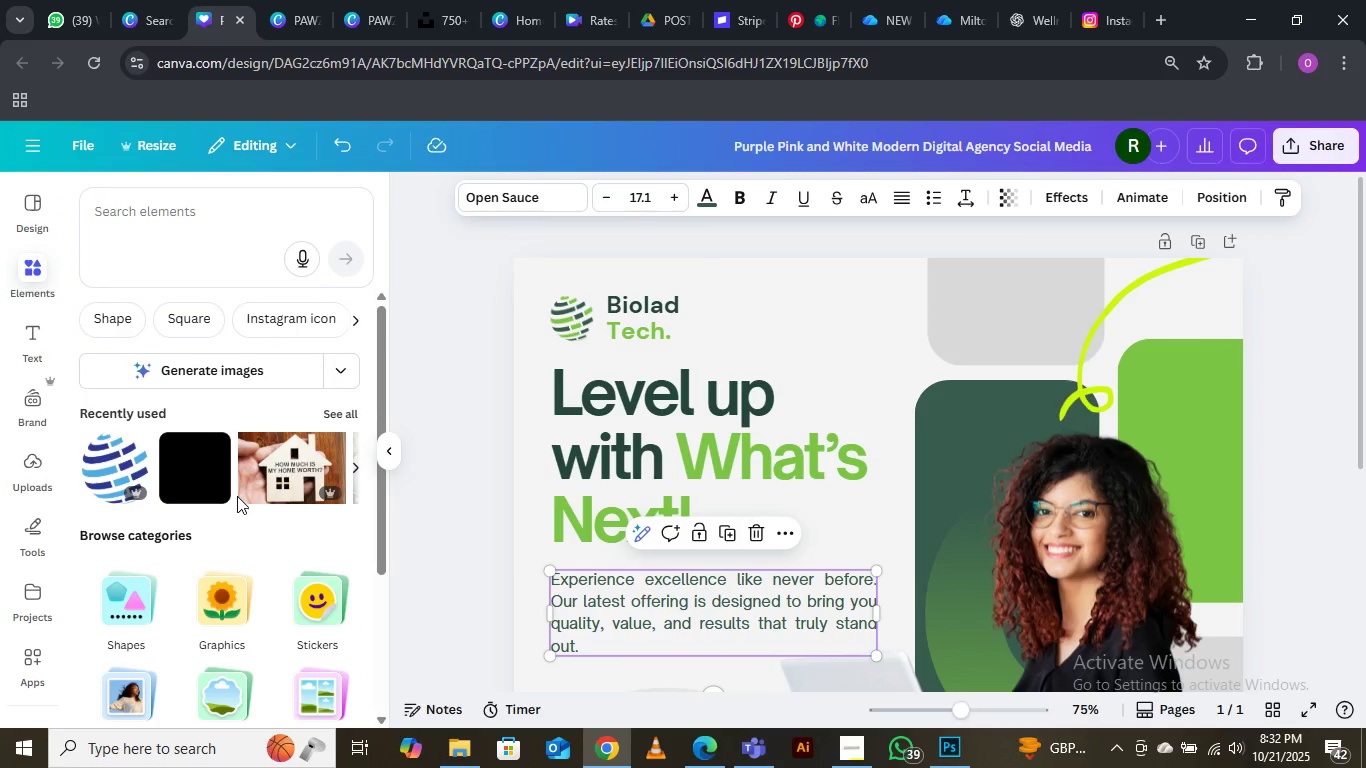 
scroll: coordinate [294, 475], scroll_direction: down, amount: 2.0
 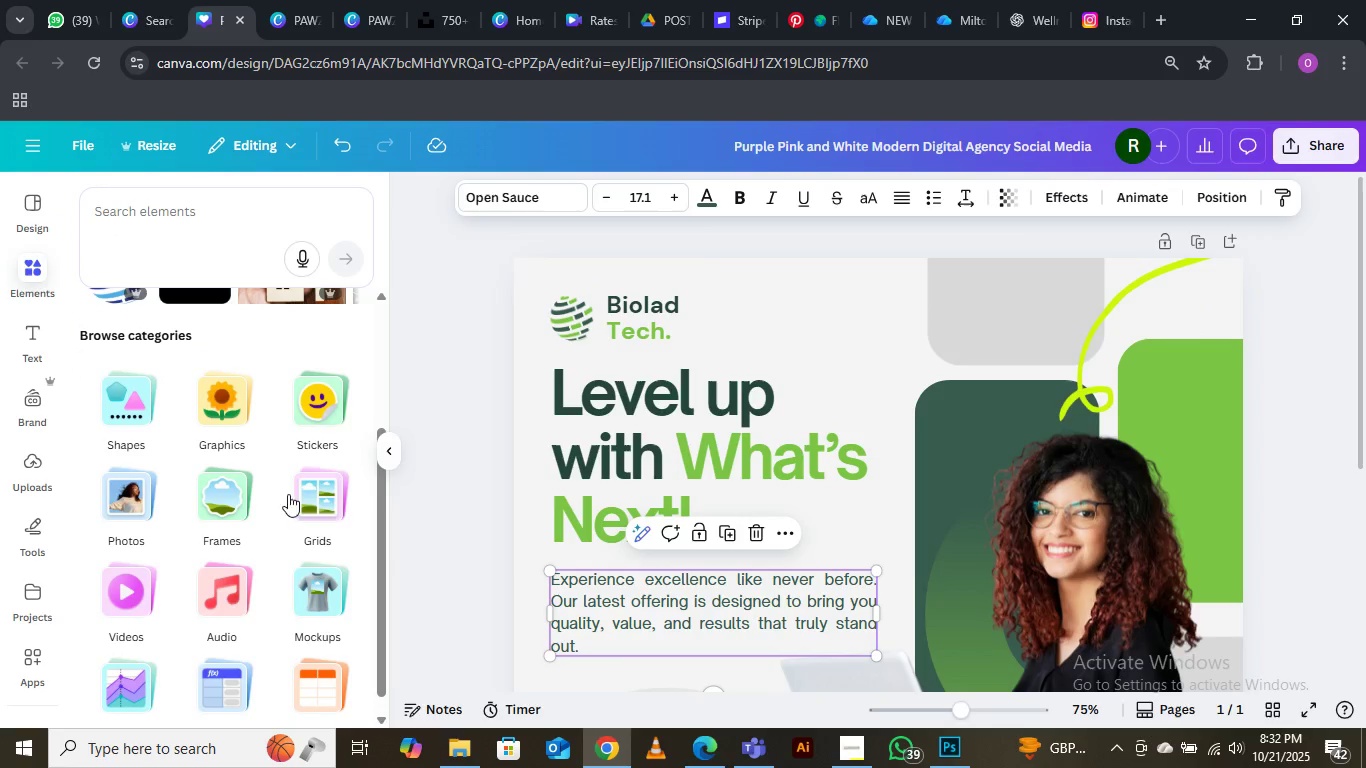 
scroll: coordinate [295, 539], scroll_direction: up, amount: 3.0
 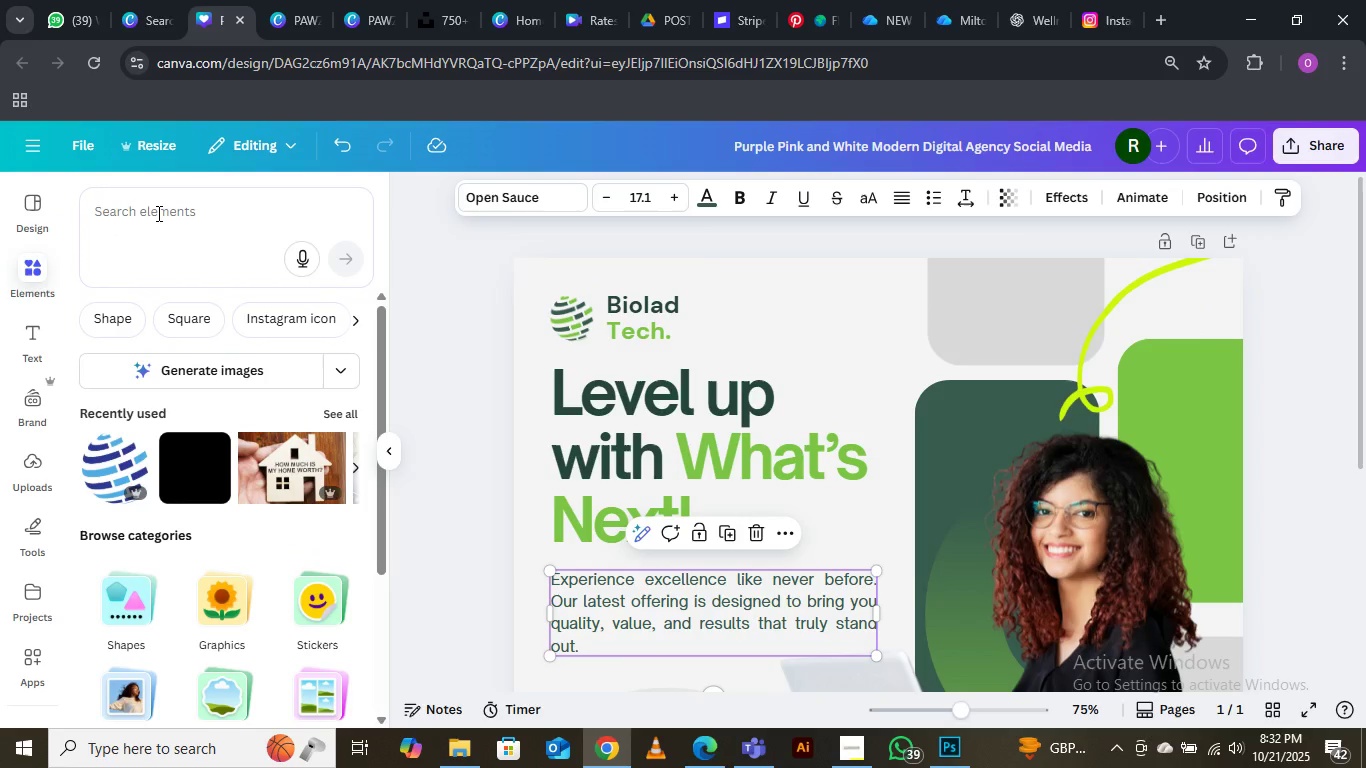 
left_click([157, 213])
 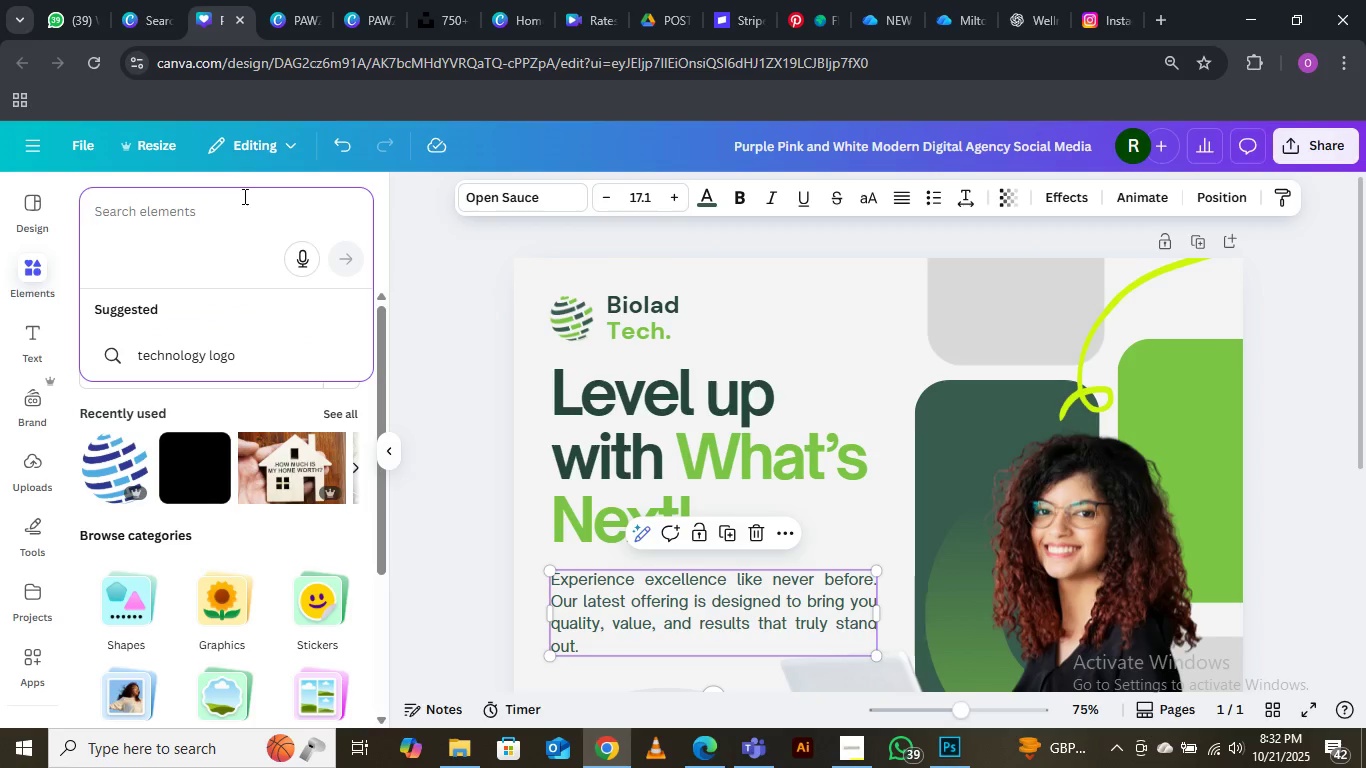 
type(tech guy)
 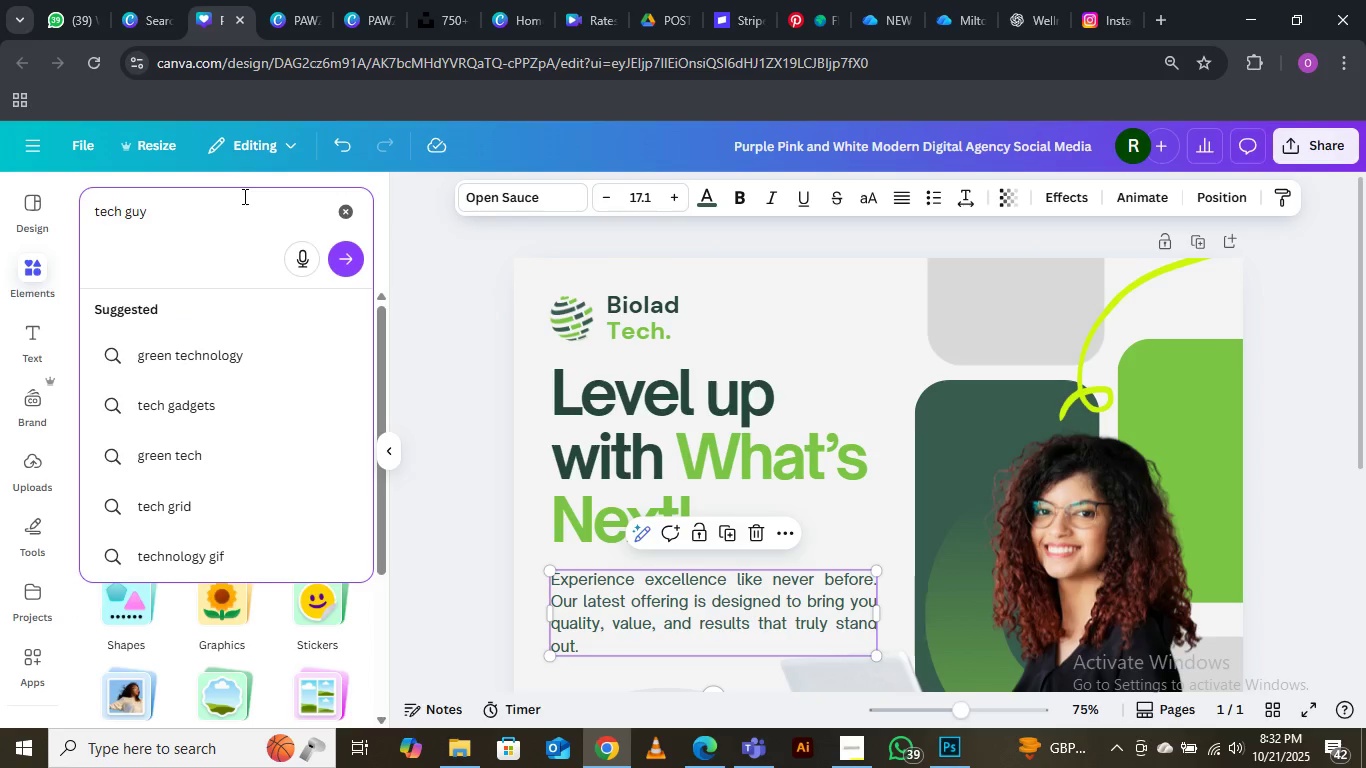 
key(Enter)
 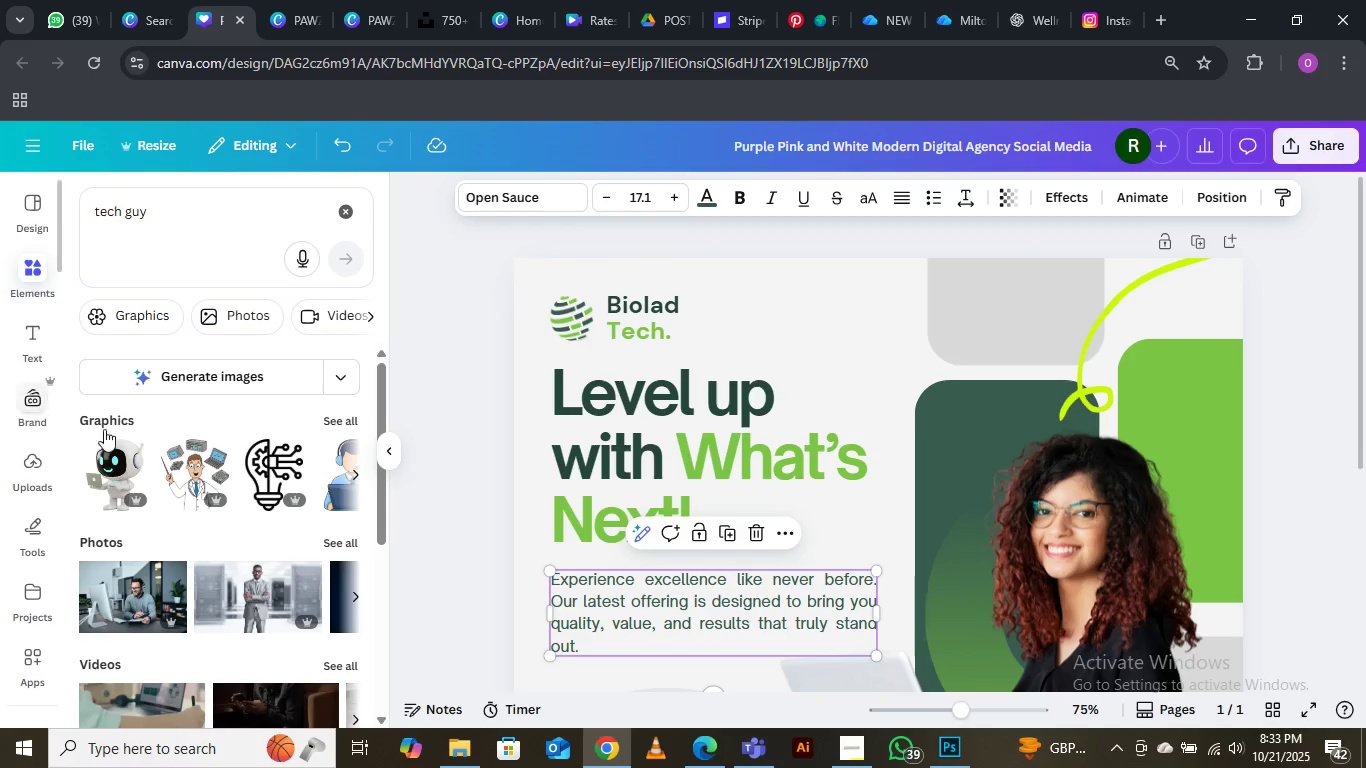 
wait(5.67)
 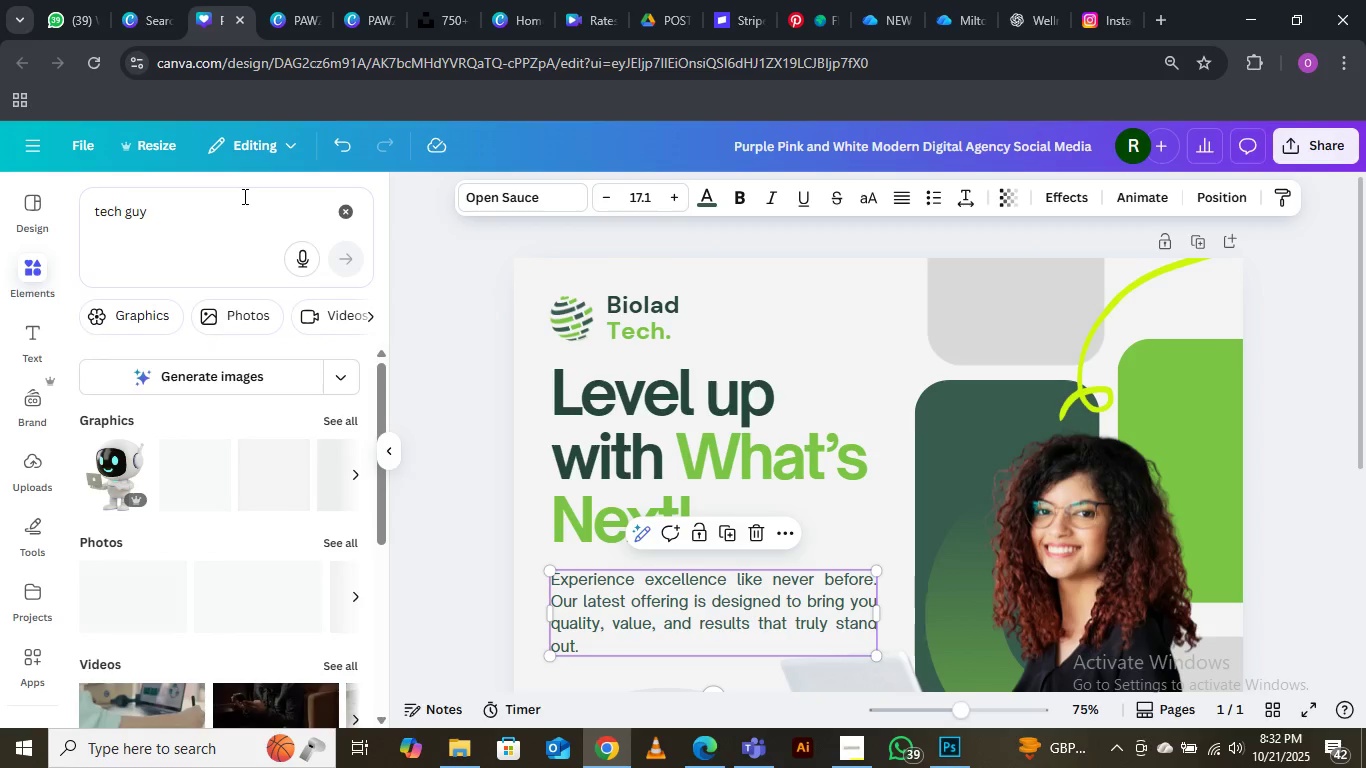 
left_click([351, 544])
 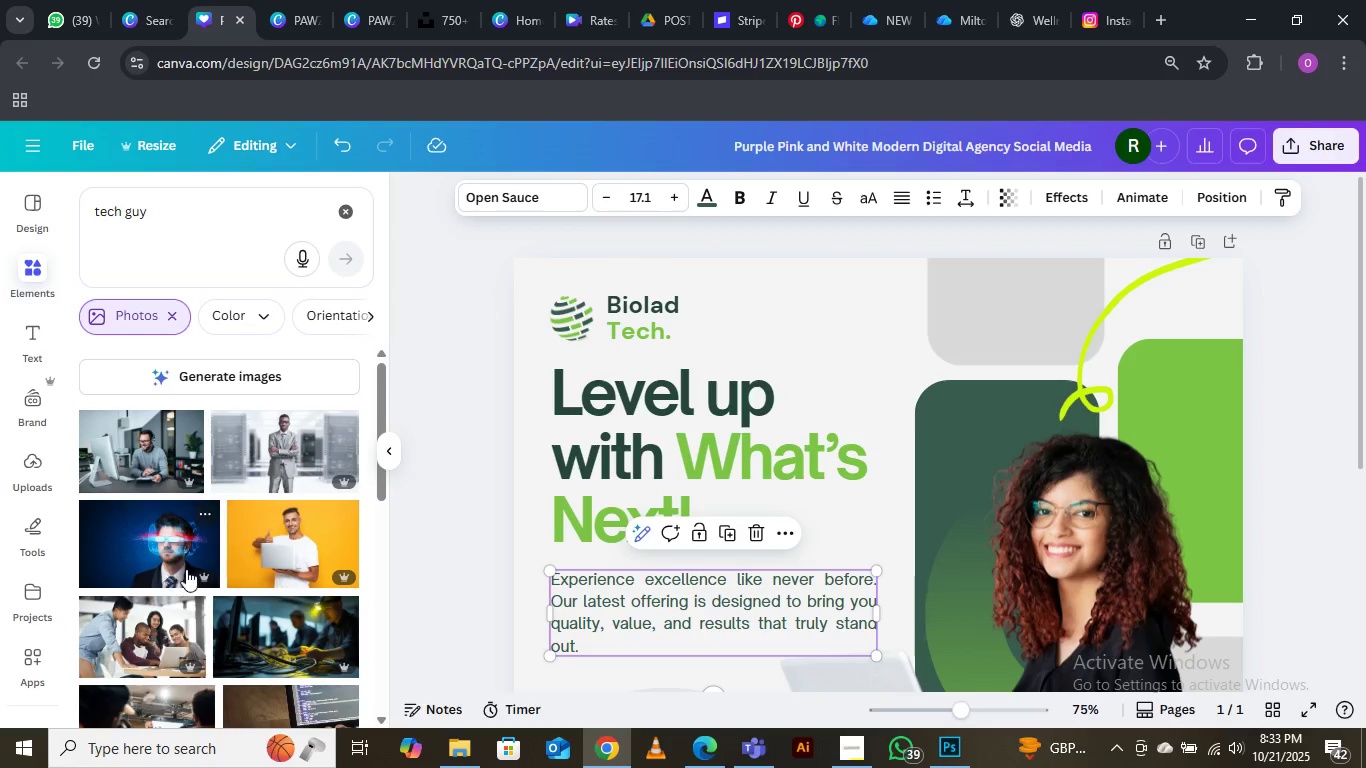 
scroll: coordinate [186, 559], scroll_direction: down, amount: 11.0
 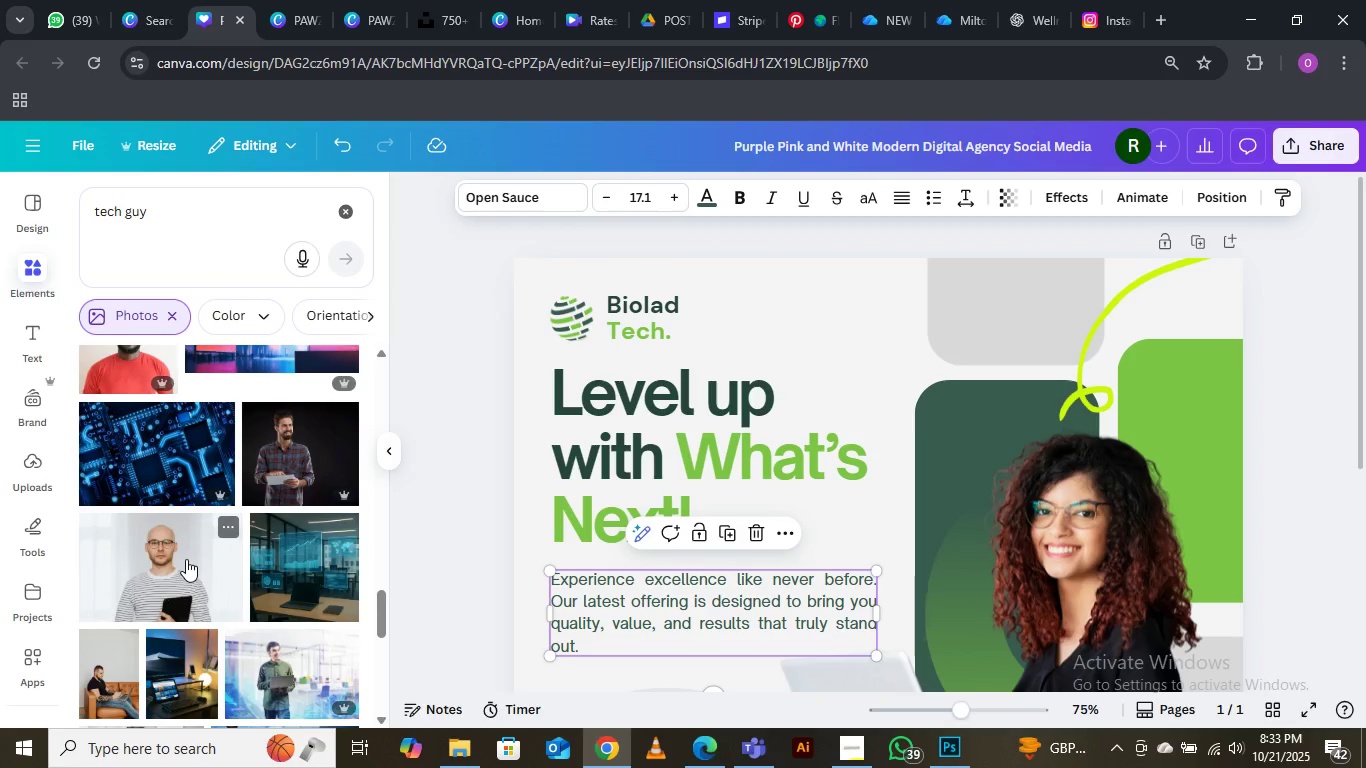 
scroll: coordinate [184, 550], scroll_direction: down, amount: 8.0
 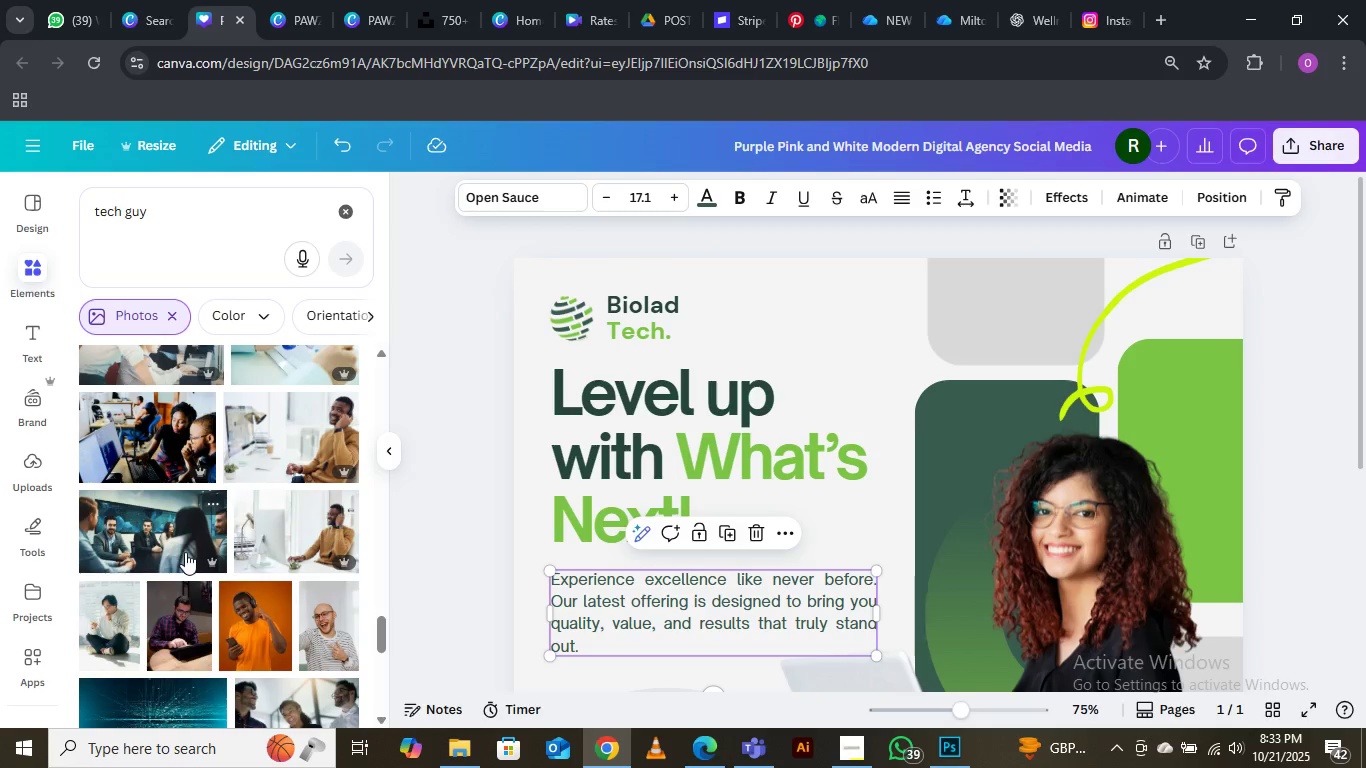 
scroll: coordinate [236, 516], scroll_direction: down, amount: 9.0
 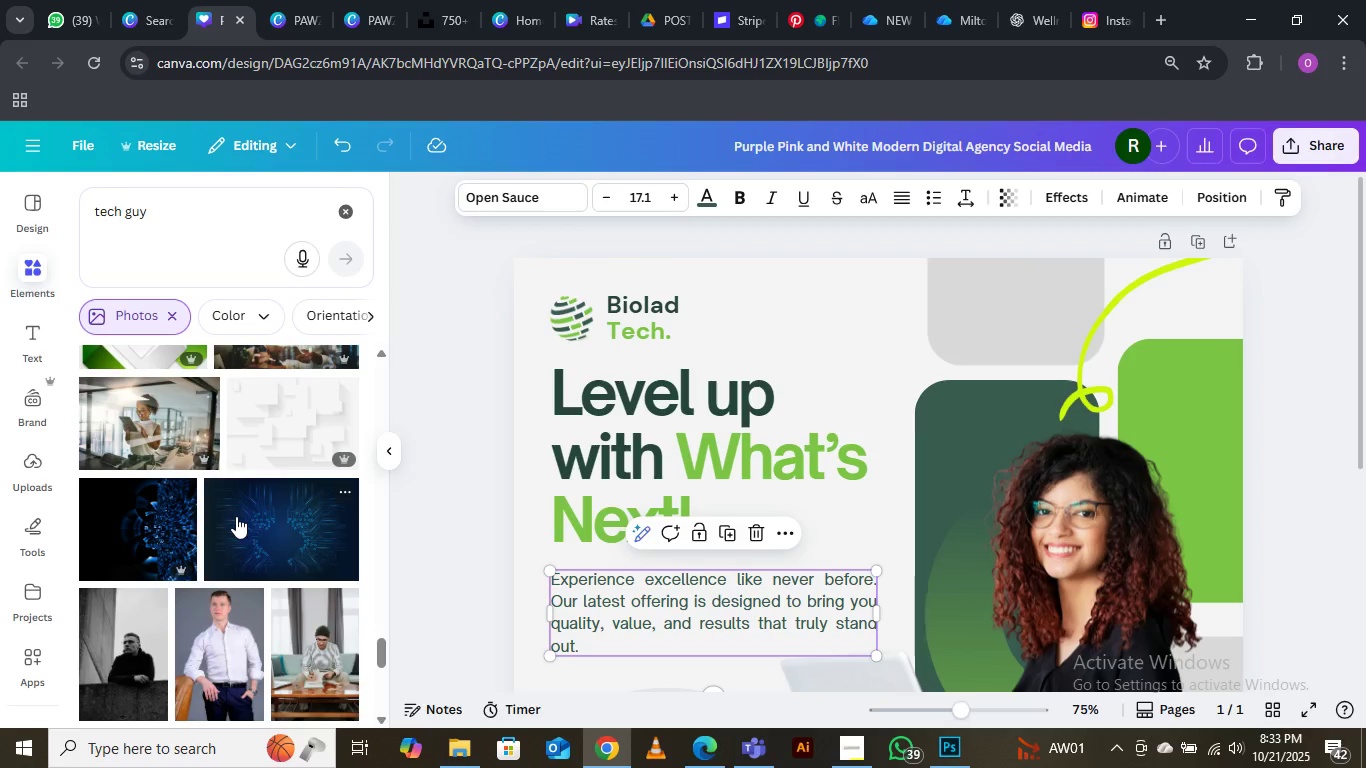 
scroll: coordinate [236, 516], scroll_direction: down, amount: 9.0
 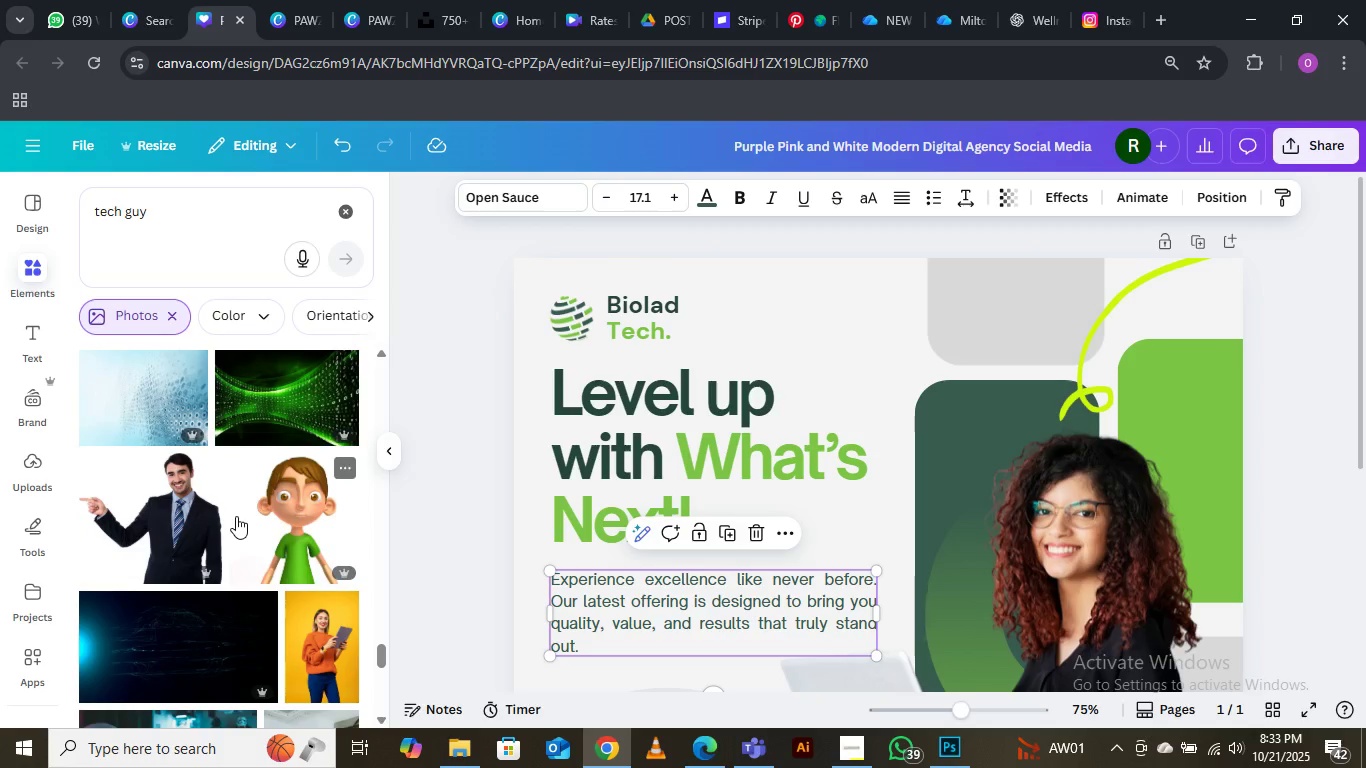 
scroll: coordinate [236, 516], scroll_direction: down, amount: 1.0
 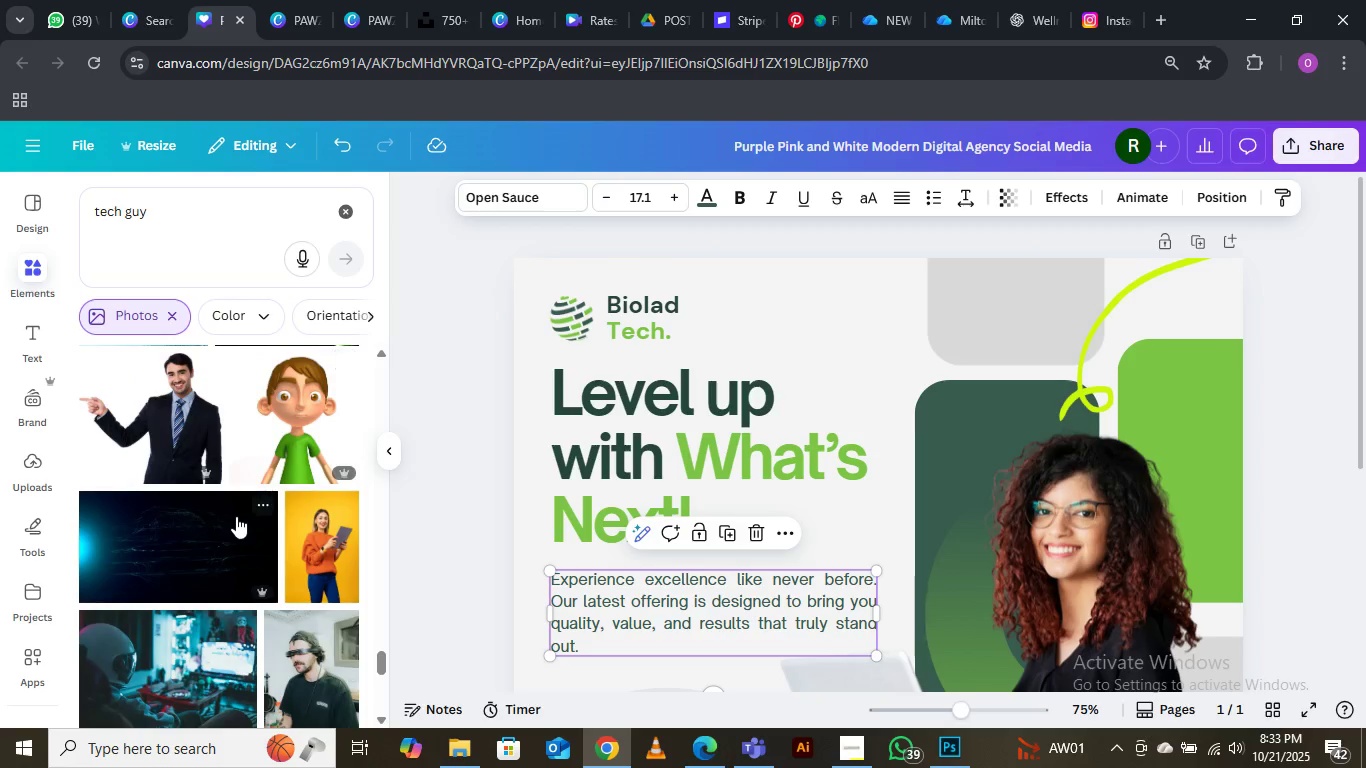 
scroll: coordinate [236, 516], scroll_direction: up, amount: 15.0
 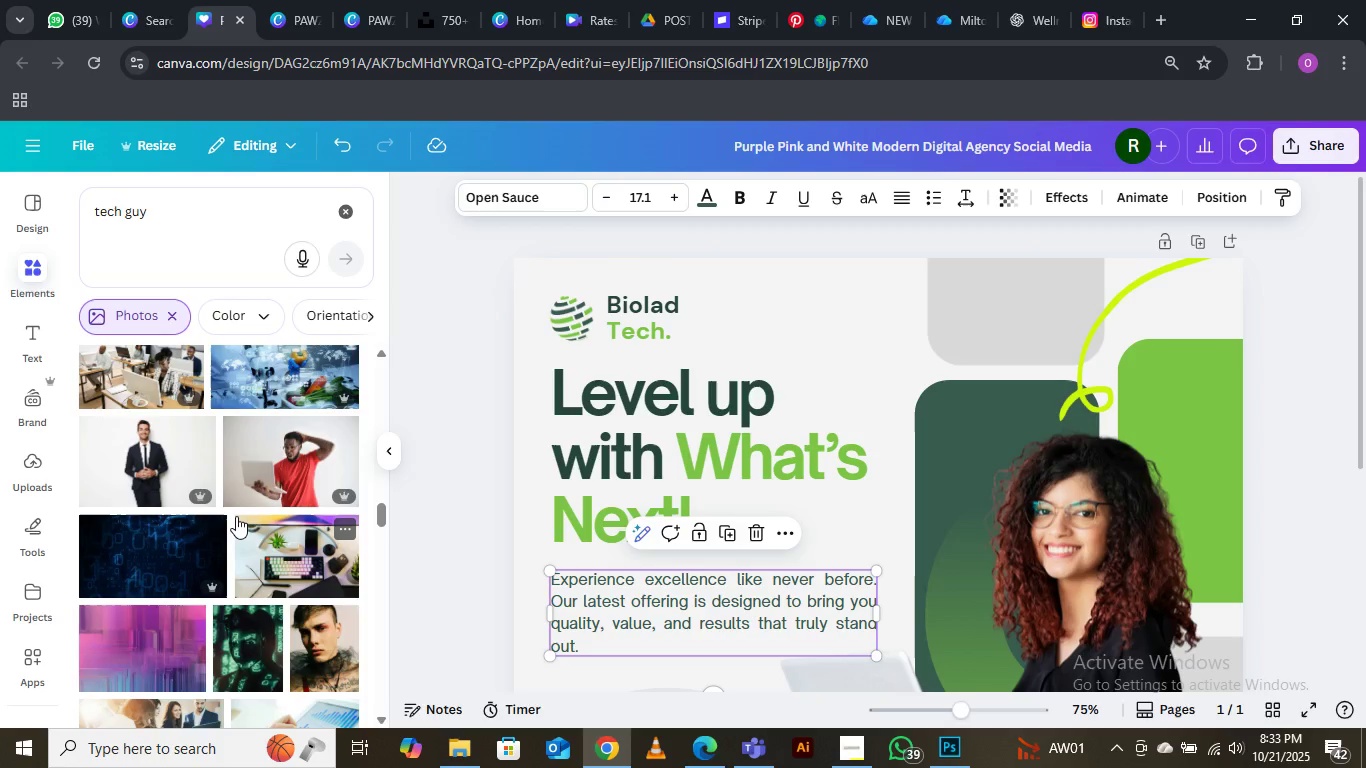 
scroll: coordinate [236, 516], scroll_direction: up, amount: 1.0
 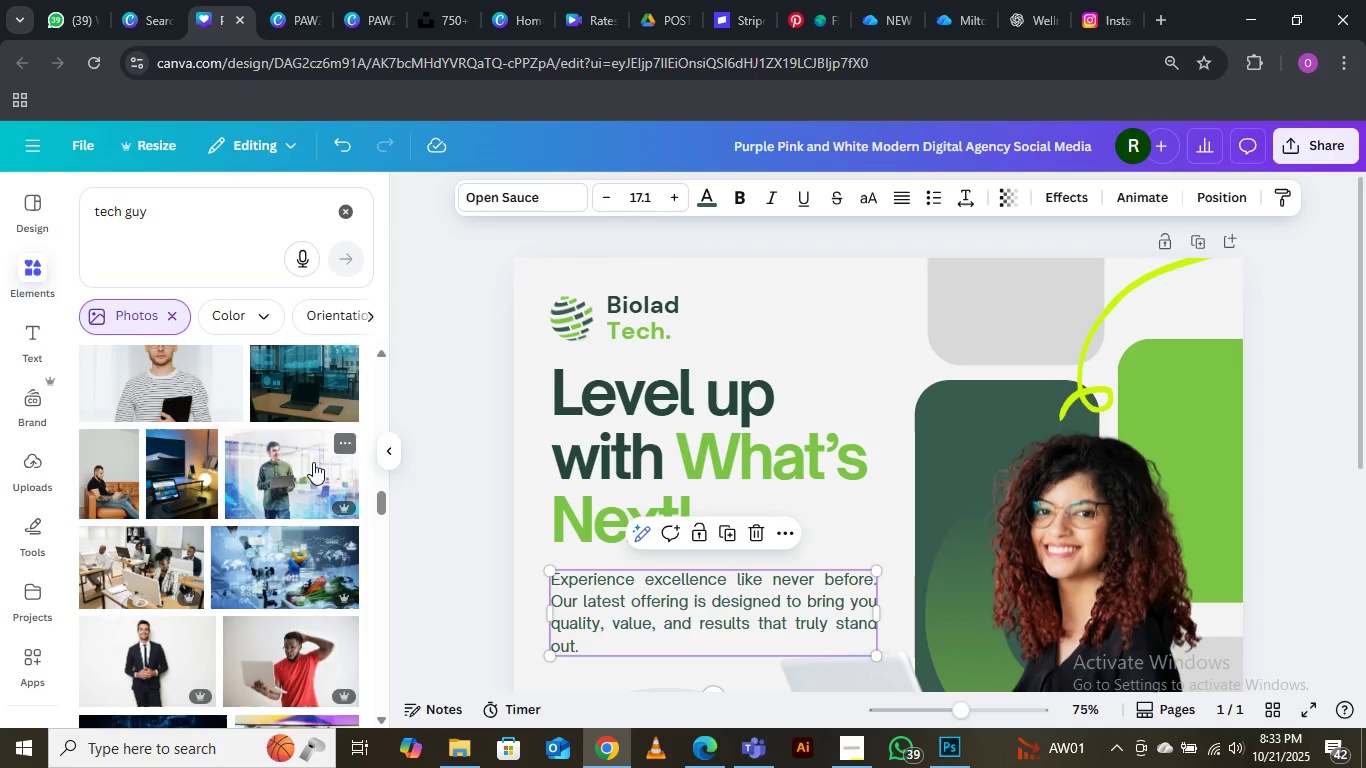 
left_click([296, 471])
 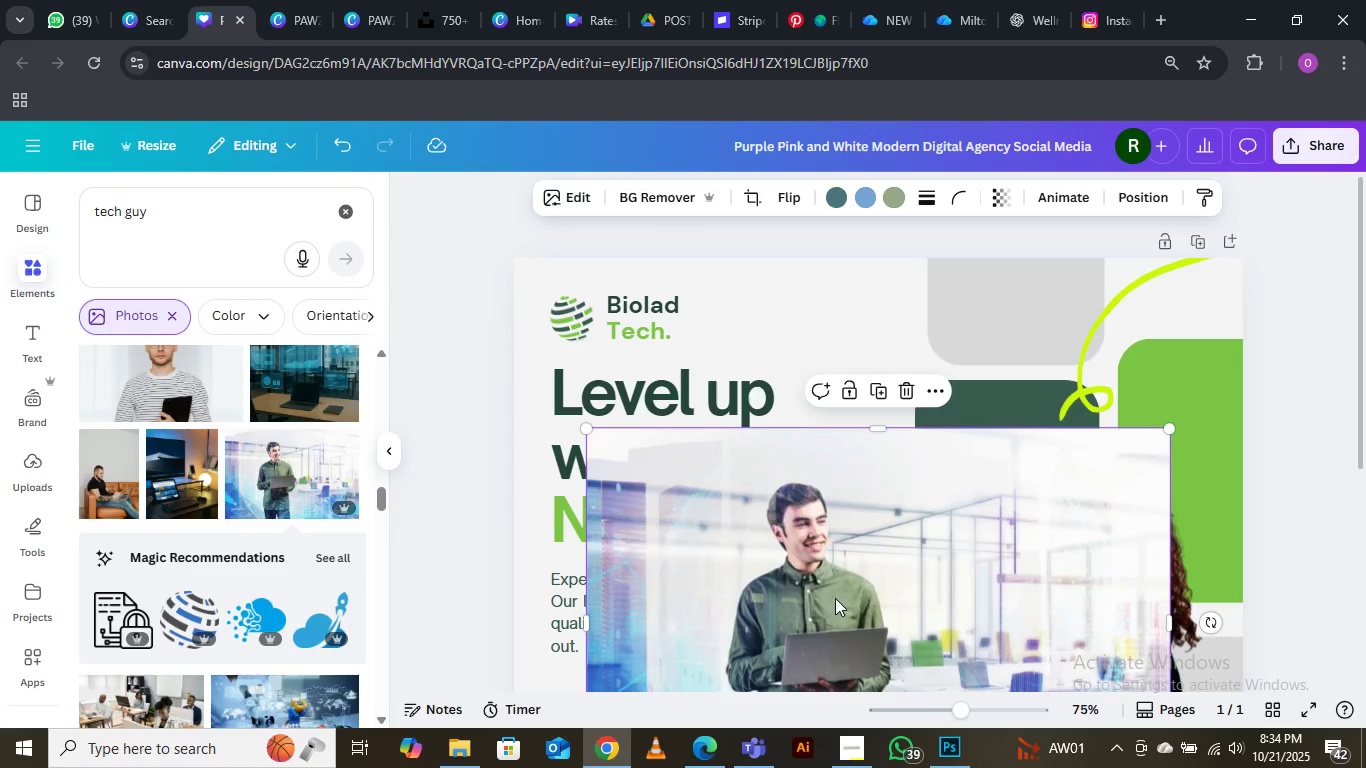 
left_click_drag(start_coordinate=[919, 582], to_coordinate=[1132, 437])
 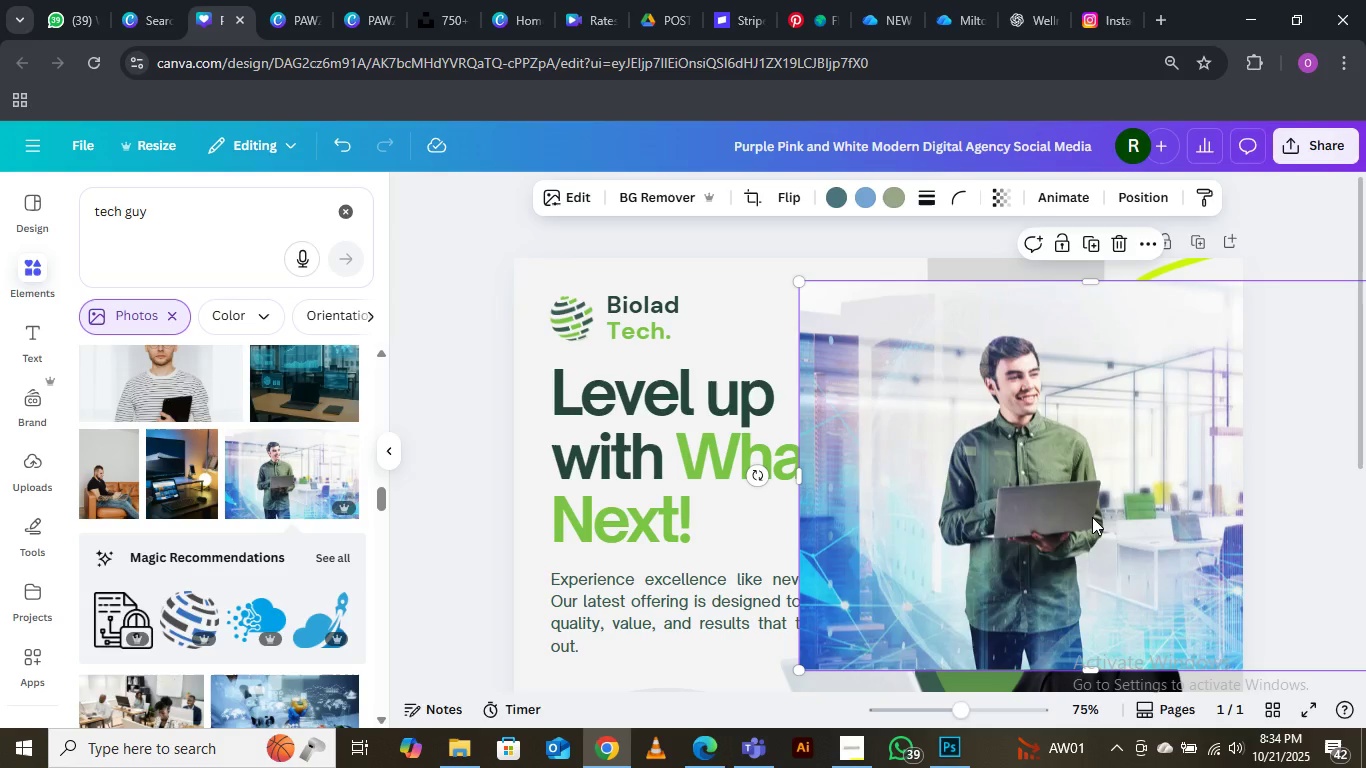 
key(Control+Minus)
 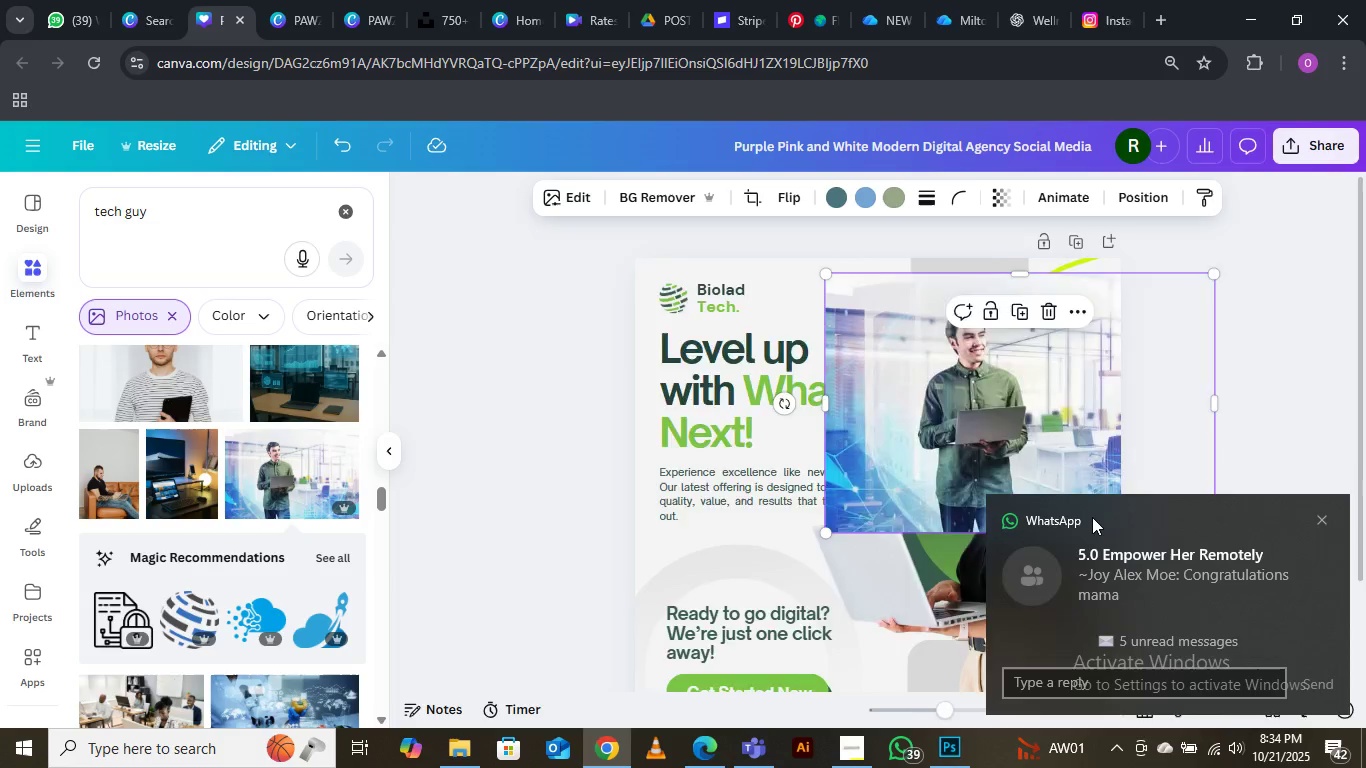 
key(Control+Minus)
 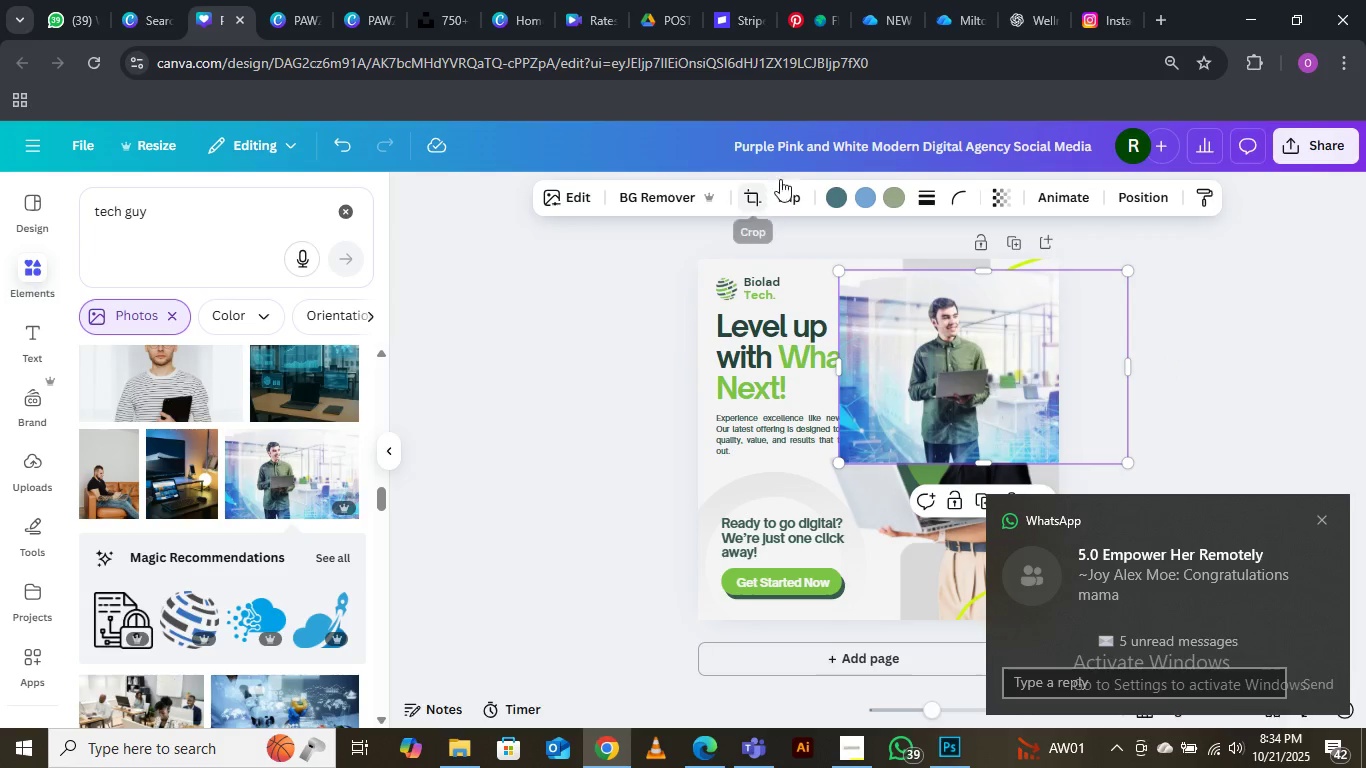 
left_click([787, 190])
 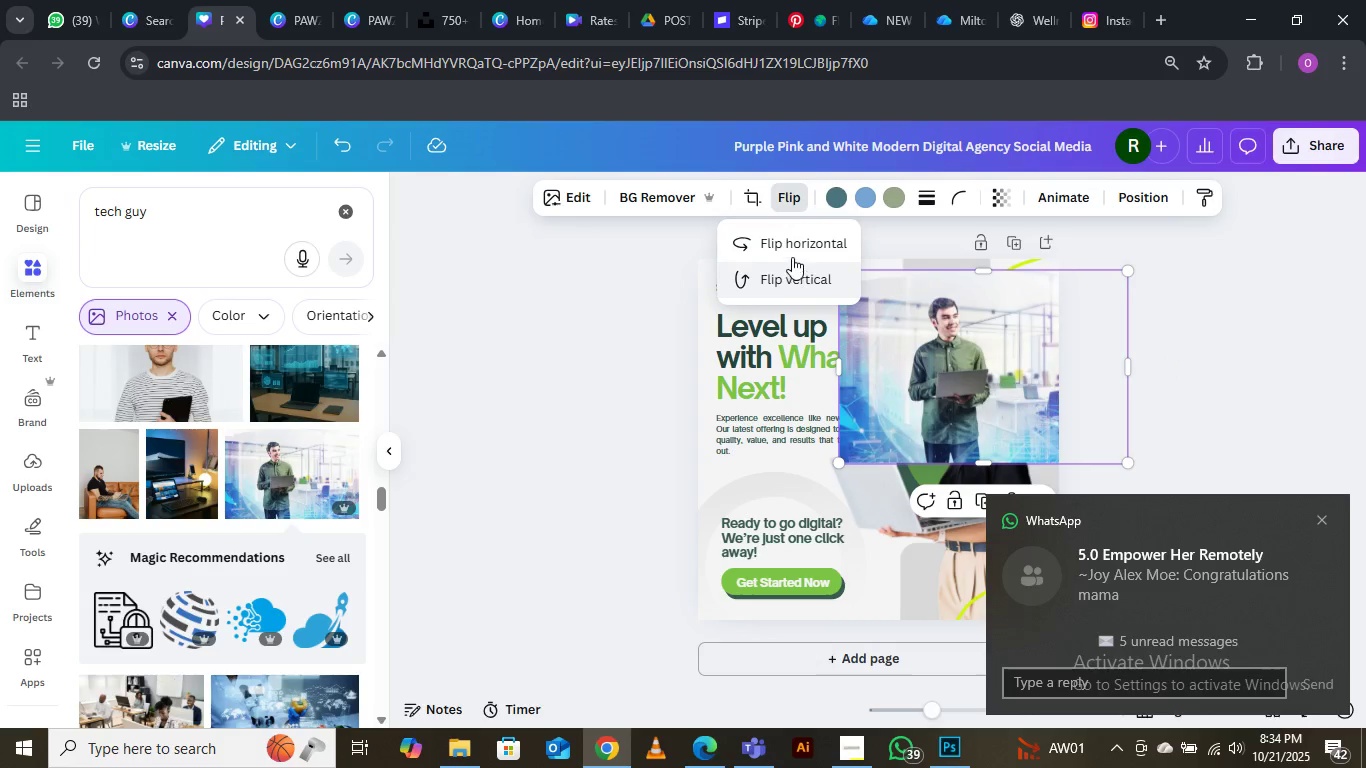 
left_click([792, 238])
 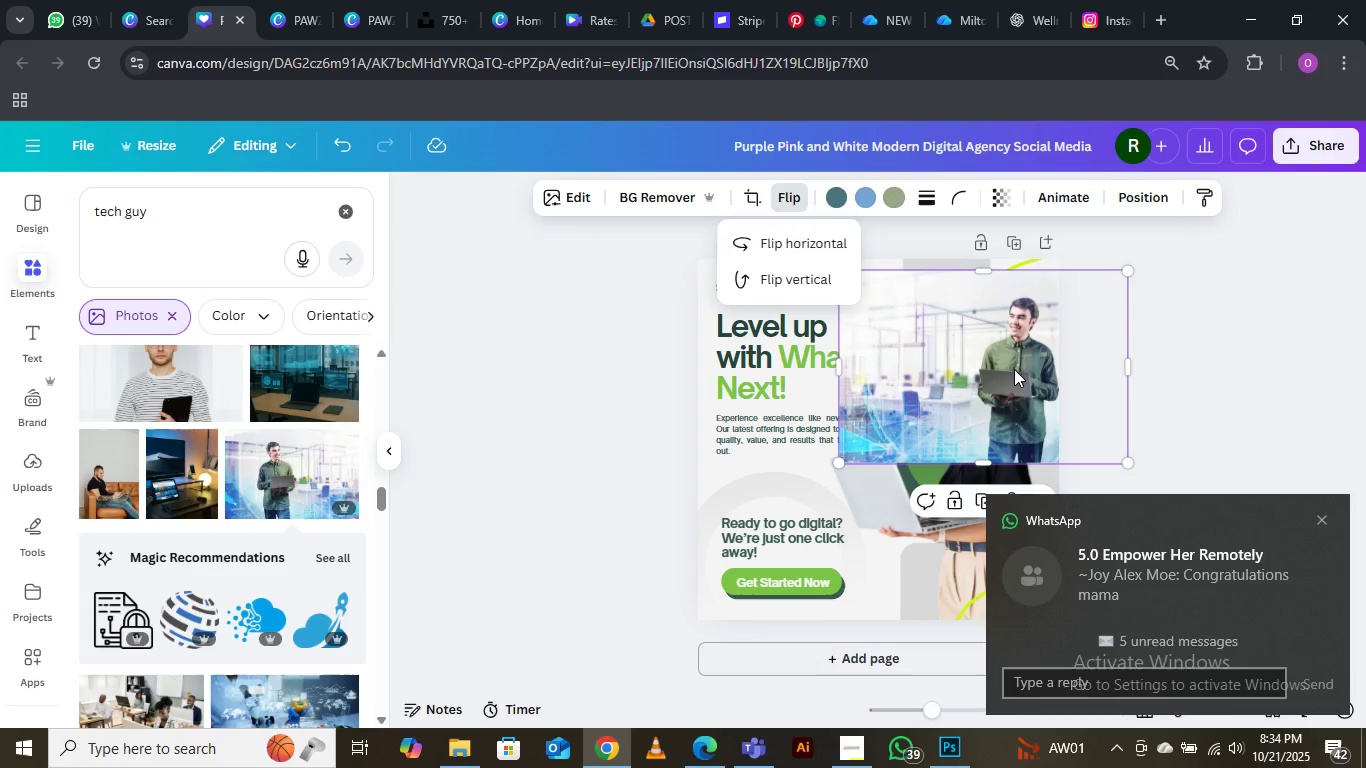 
left_click_drag(start_coordinate=[1014, 369], to_coordinate=[983, 397])
 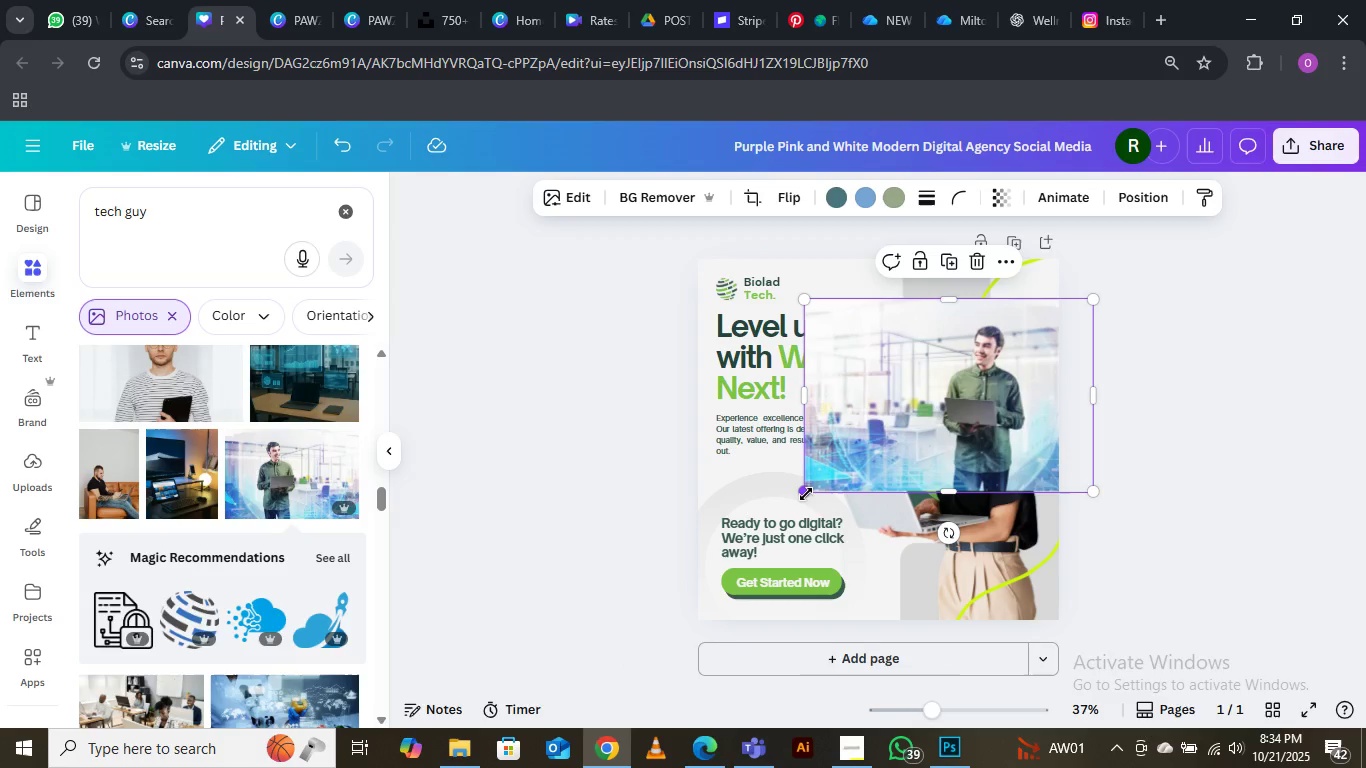 
left_click_drag(start_coordinate=[806, 494], to_coordinate=[508, 636])
 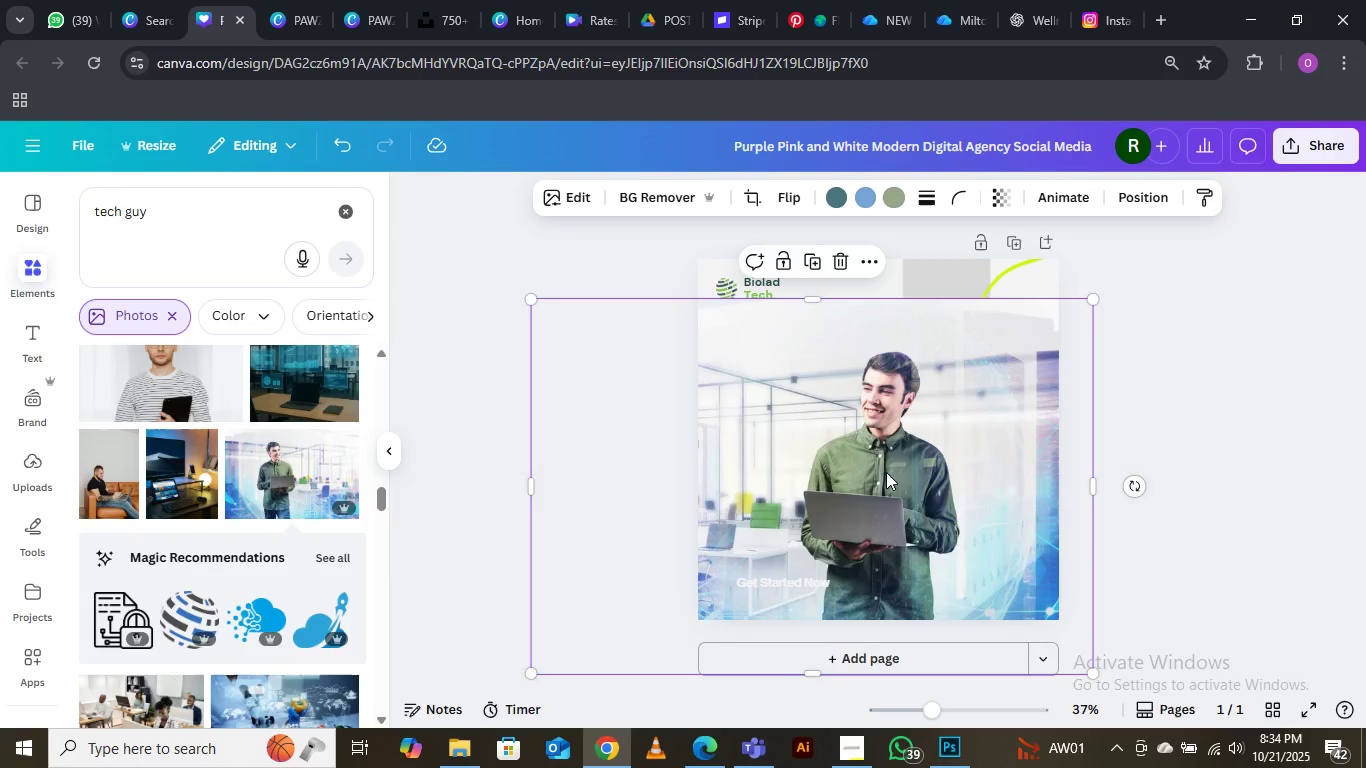 
left_click_drag(start_coordinate=[886, 472], to_coordinate=[976, 447])
 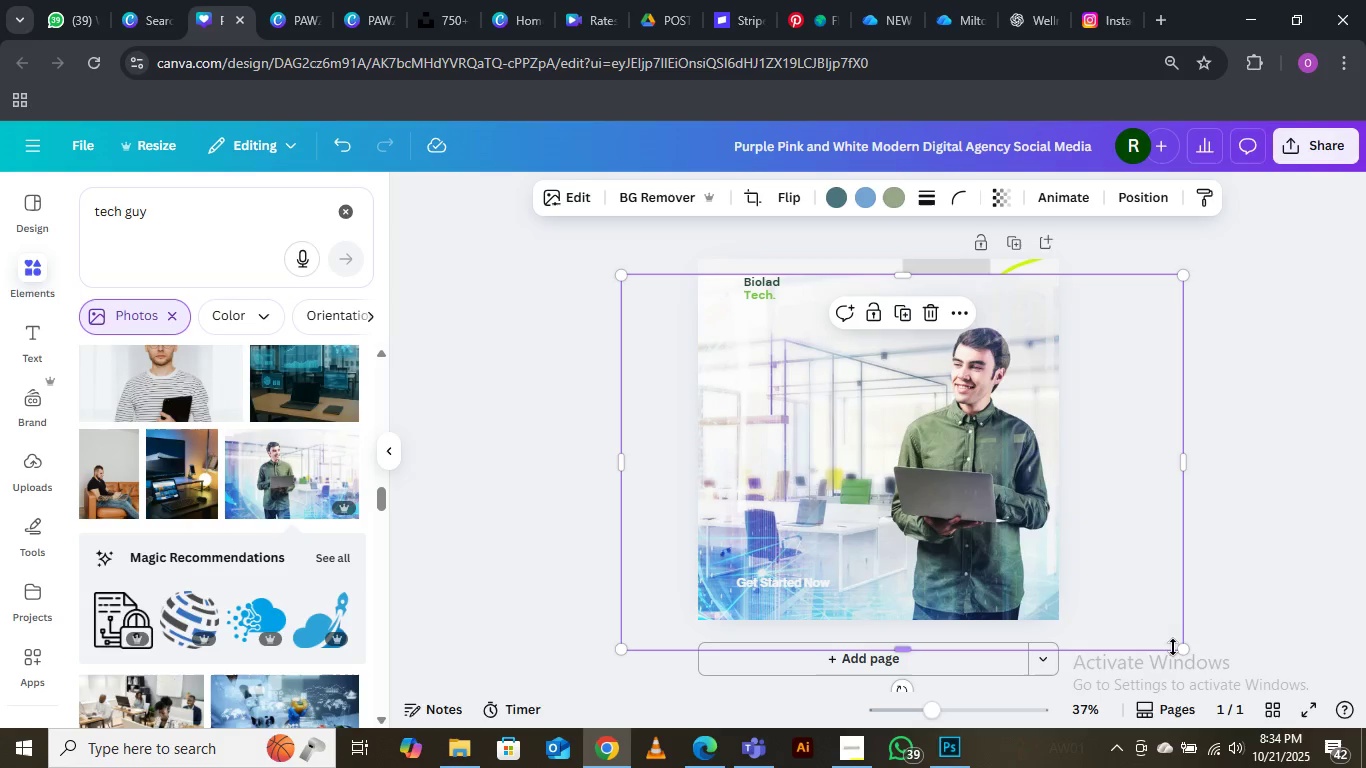 
left_click_drag(start_coordinate=[1179, 655], to_coordinate=[1153, 642])
 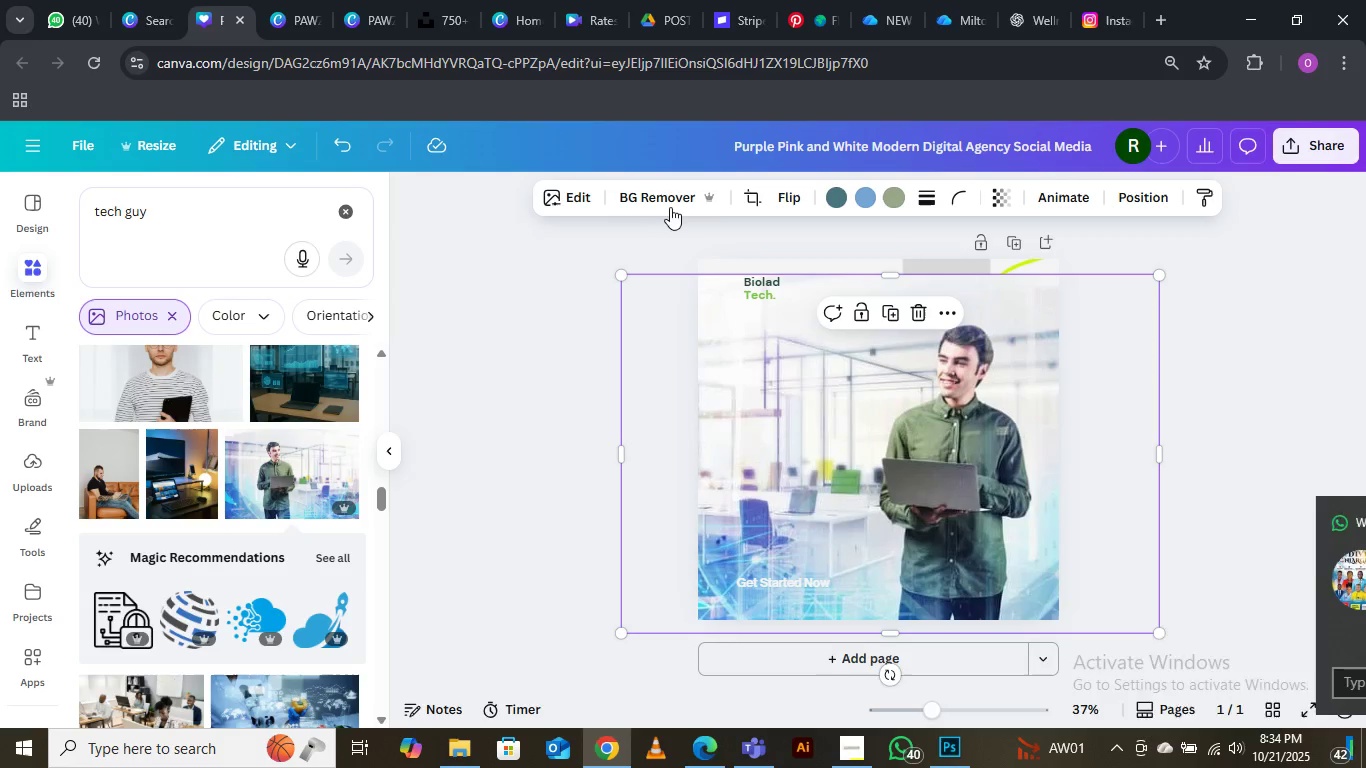 
left_click([670, 192])
 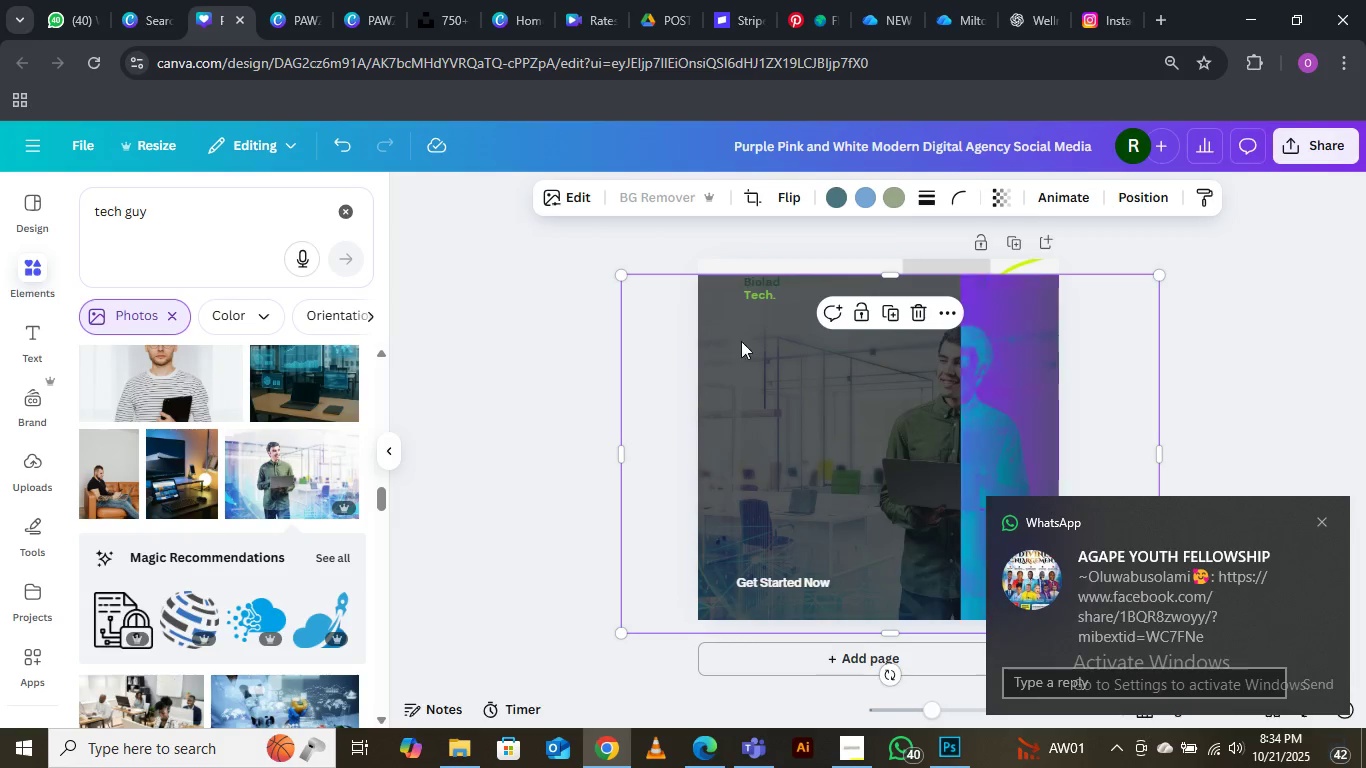 
mouse_move([929, 401])
 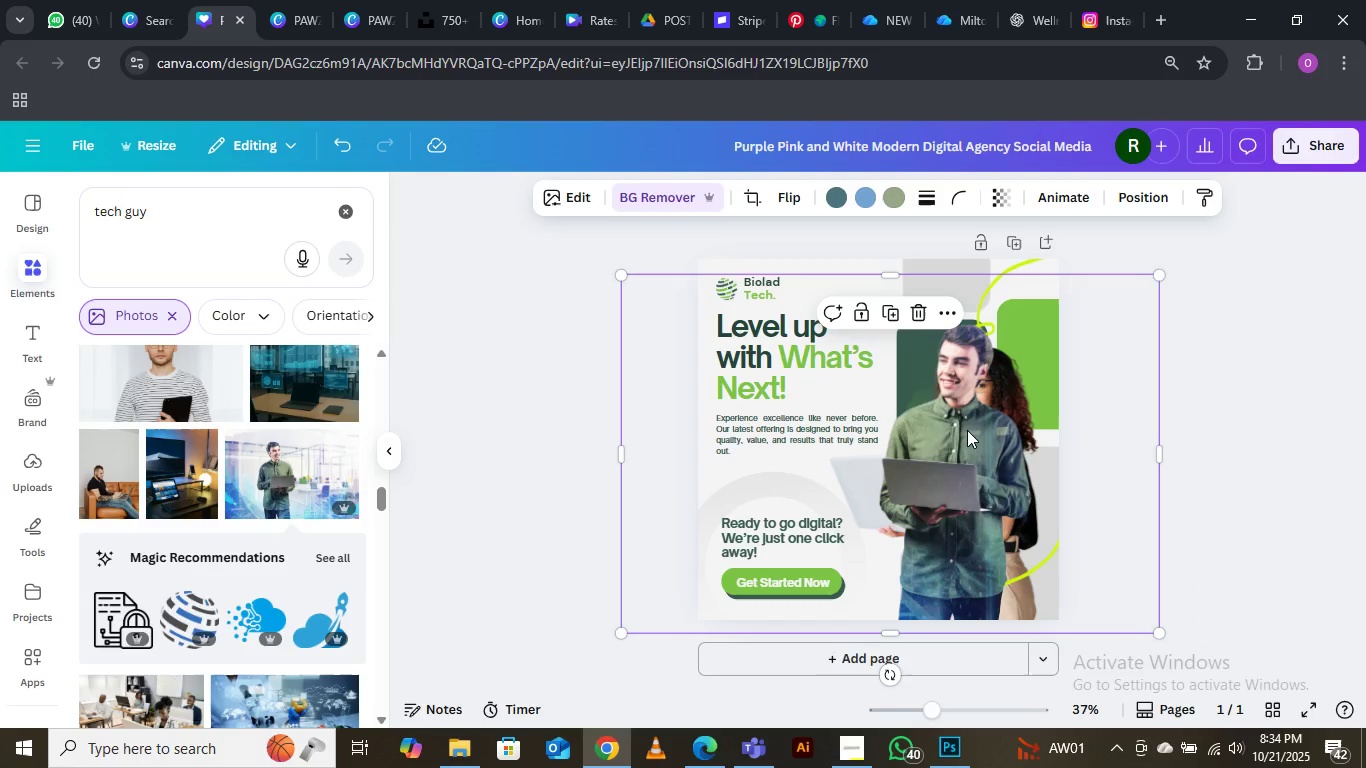 
left_click_drag(start_coordinate=[967, 430], to_coordinate=[974, 443])
 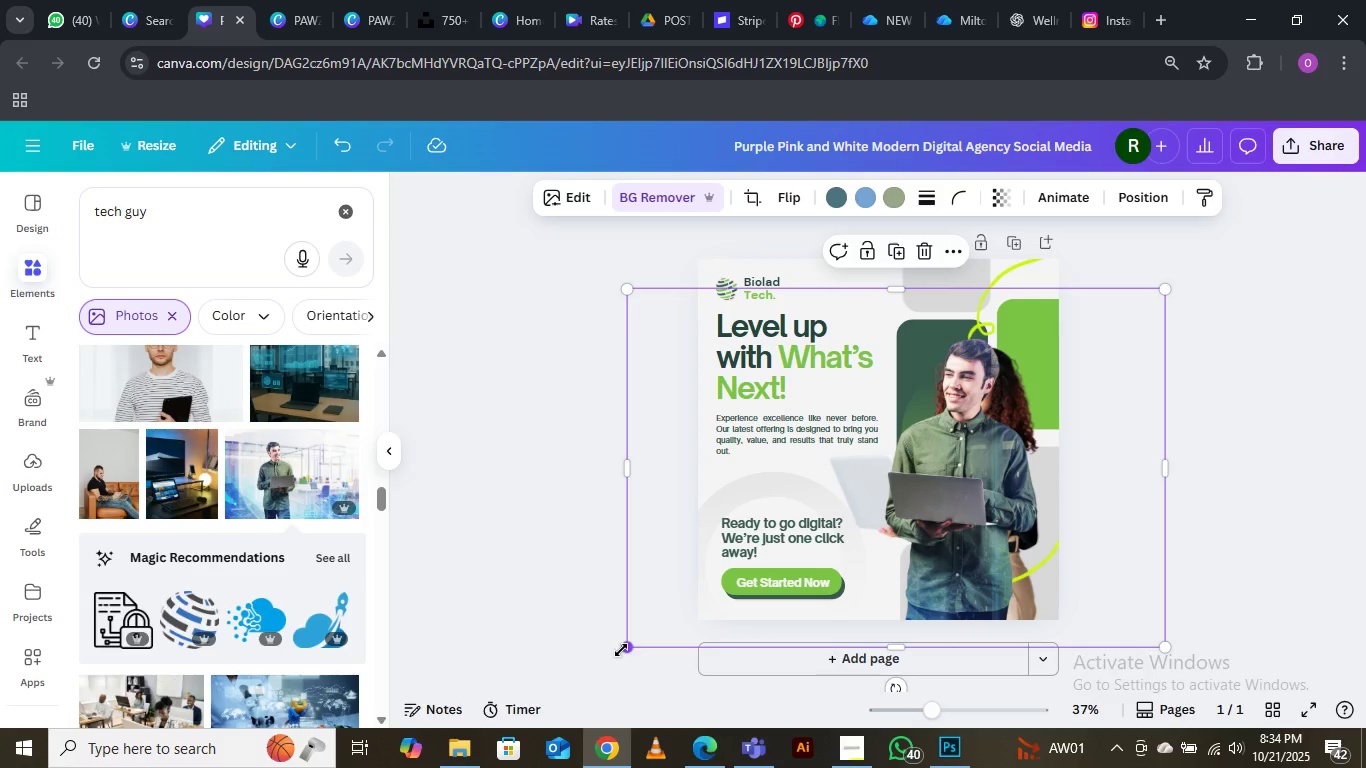 
left_click_drag(start_coordinate=[621, 650], to_coordinate=[511, 667])
 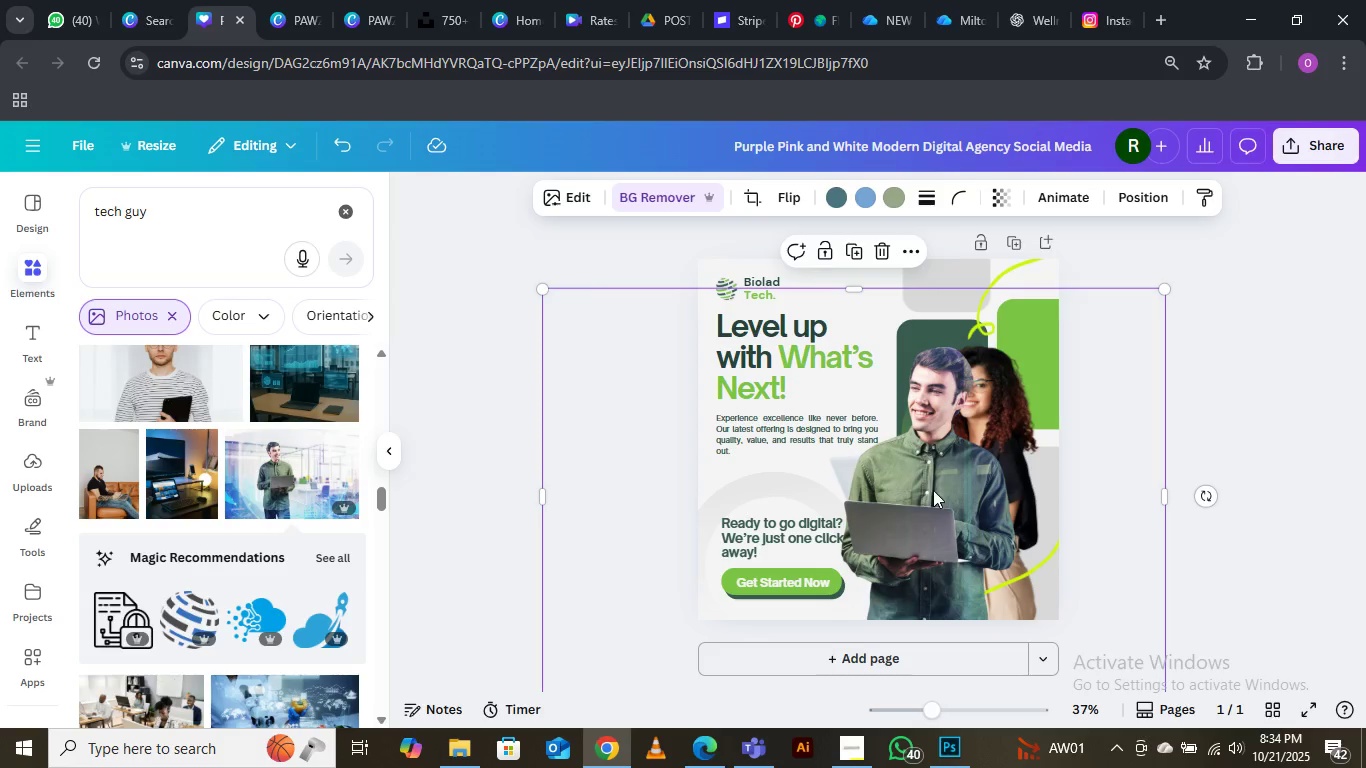 
left_click_drag(start_coordinate=[933, 490], to_coordinate=[974, 492])
 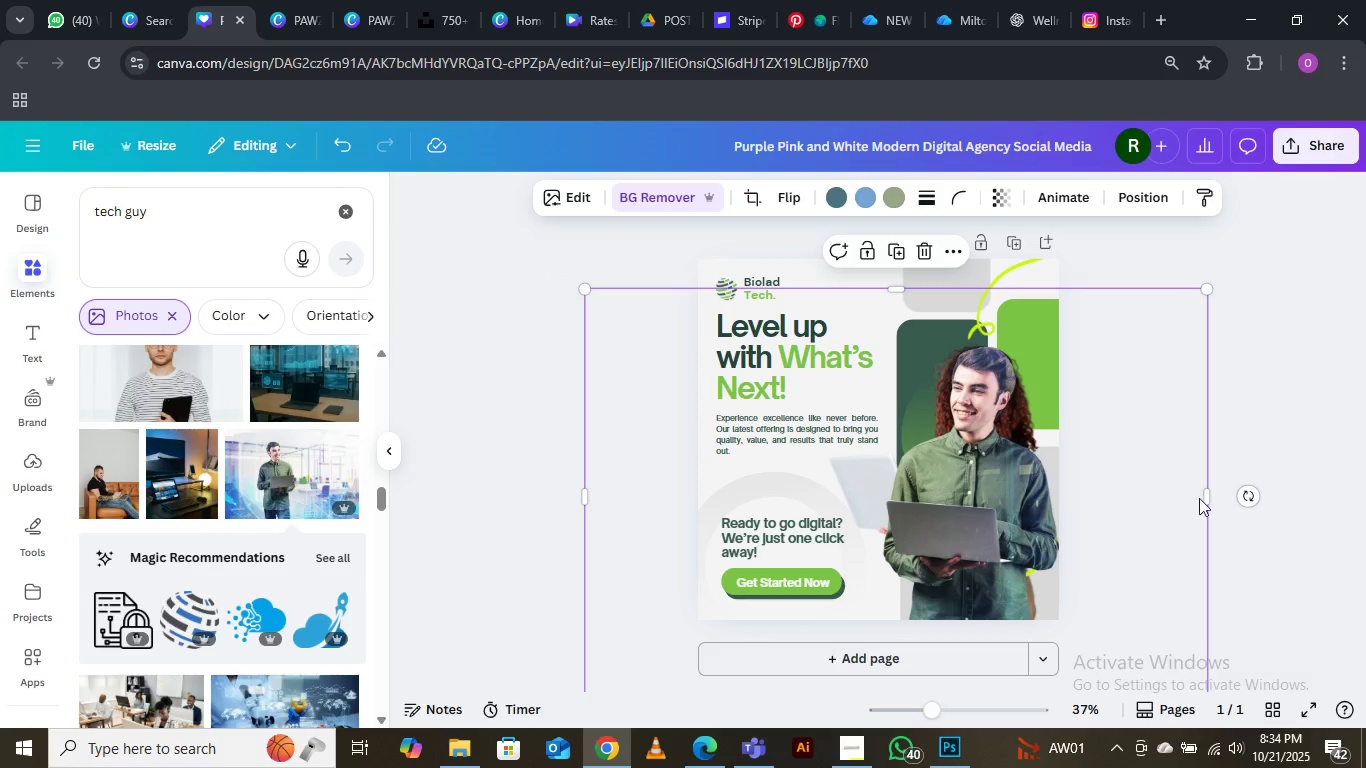 
scroll: coordinate [1272, 394], scroll_direction: down, amount: 2.0